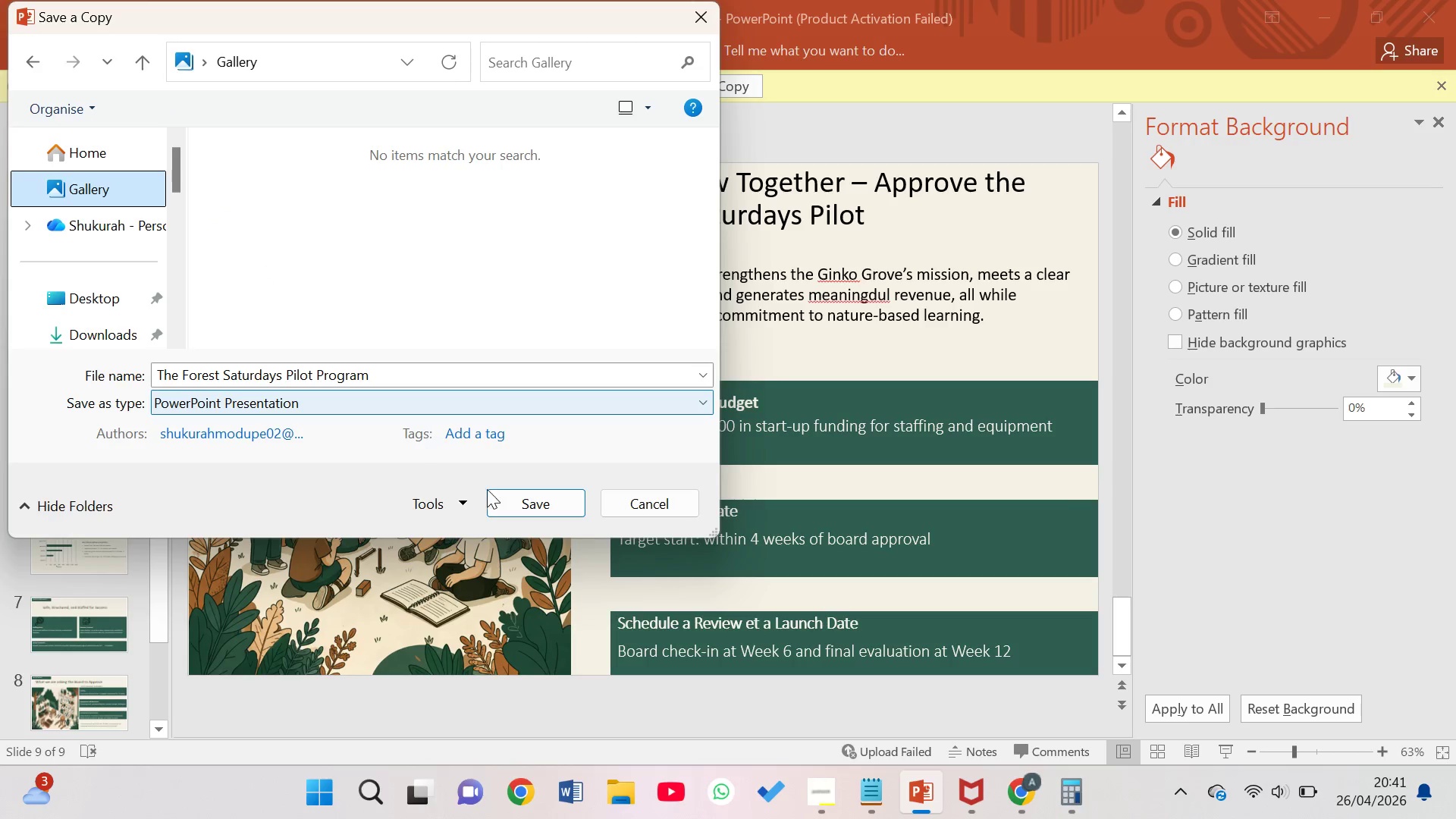 
left_click([538, 510])
 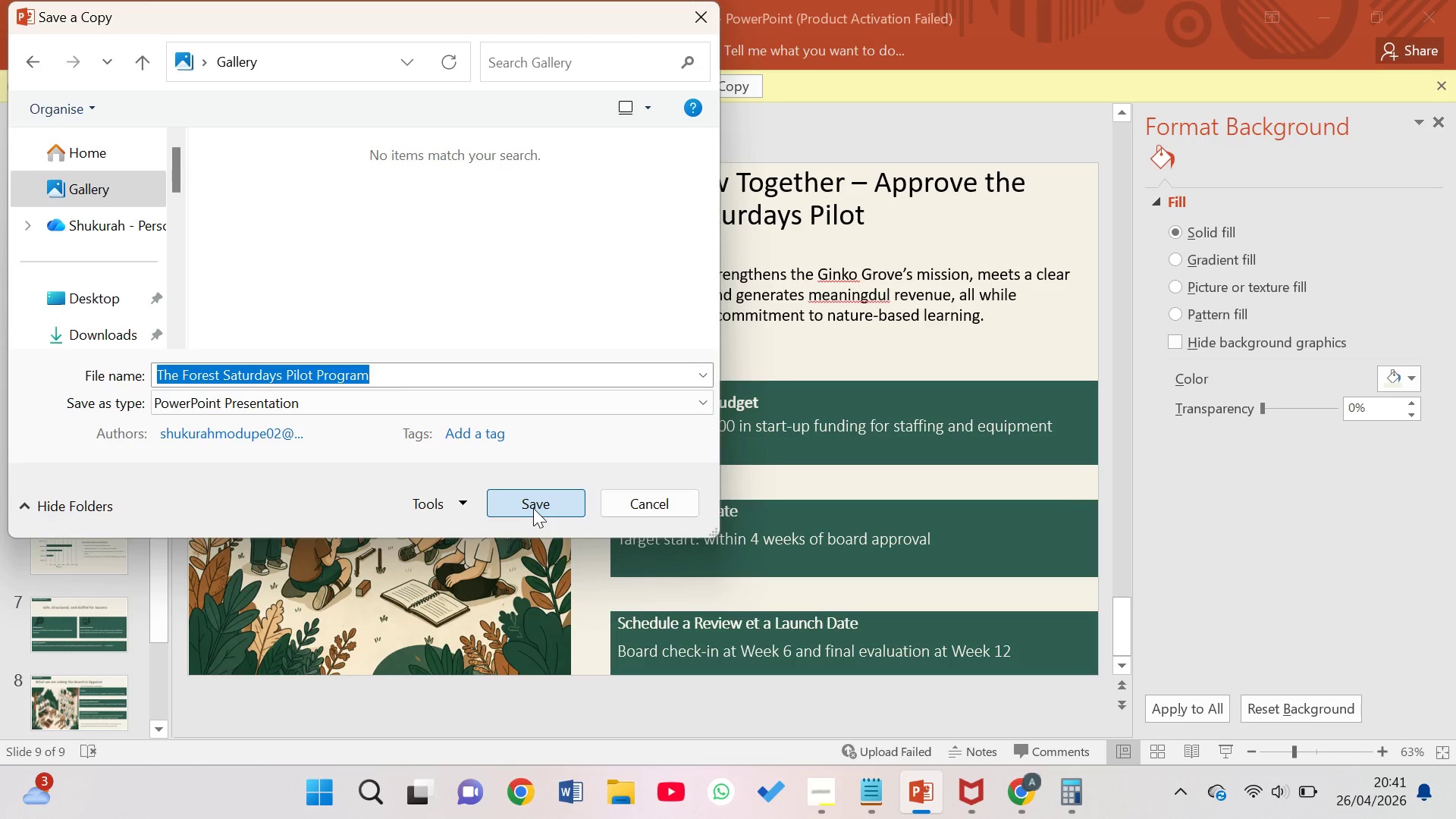 
left_click([529, 505])
 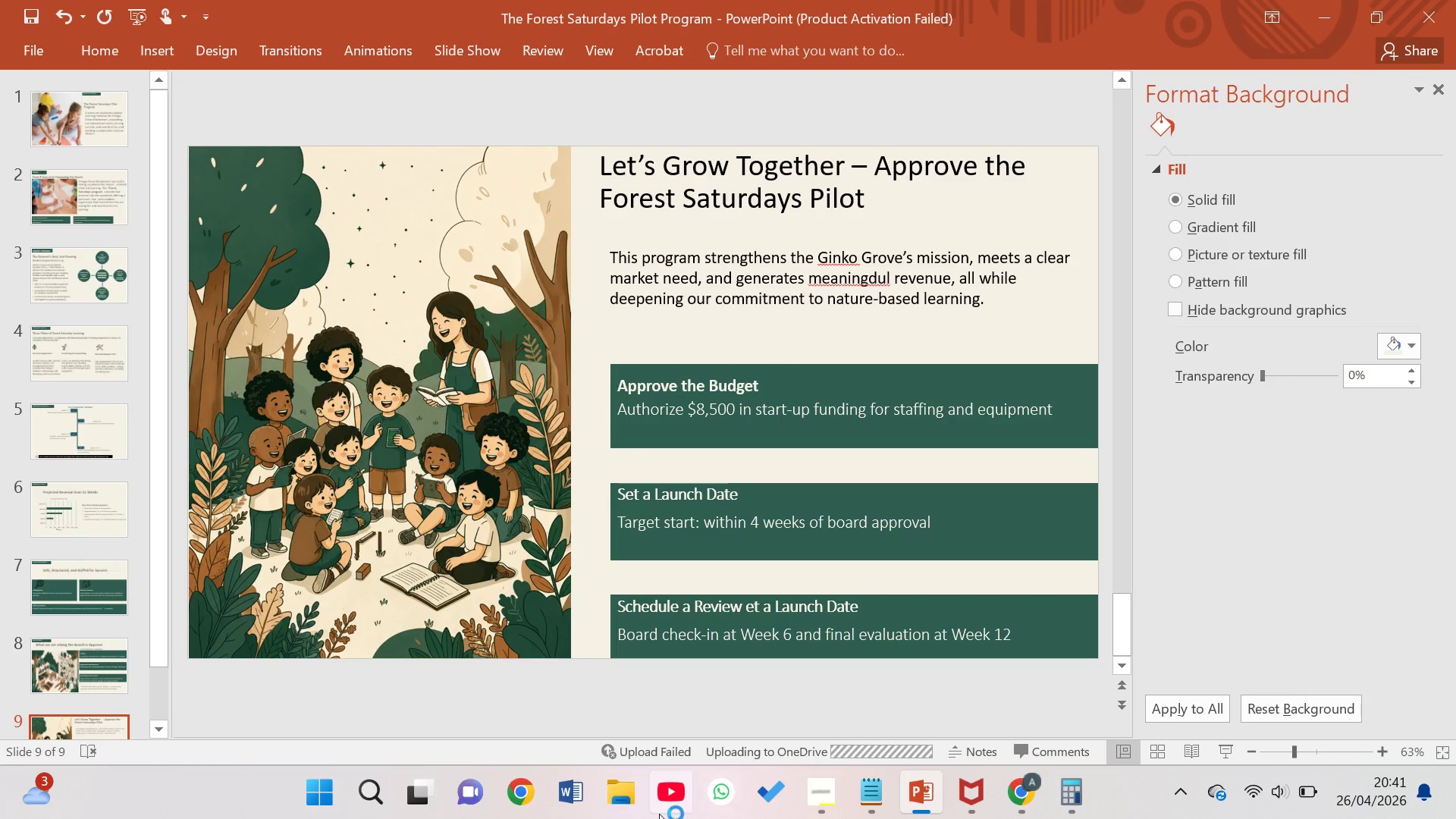 
left_click([612, 793])
 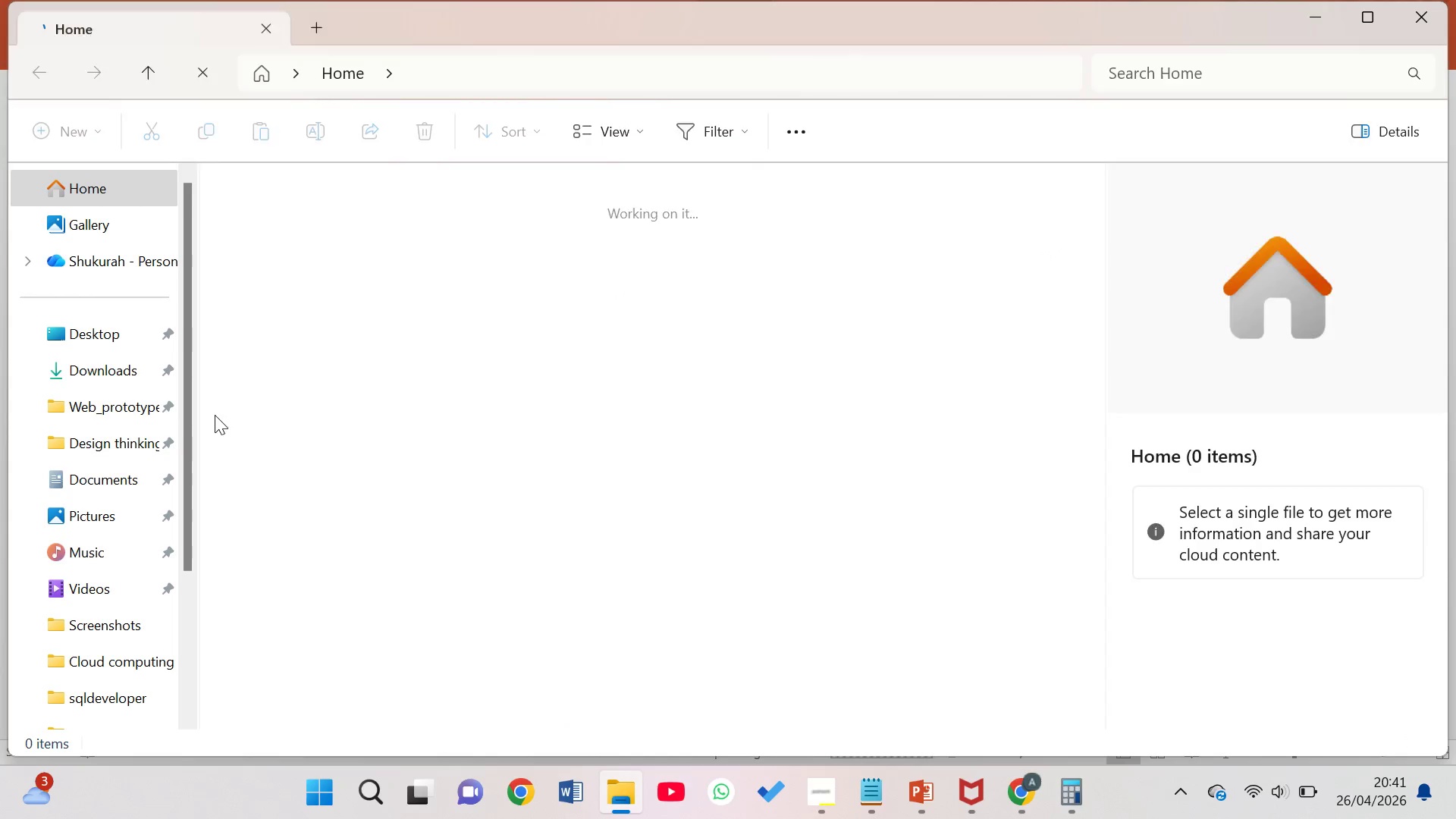 
left_click([122, 463])
 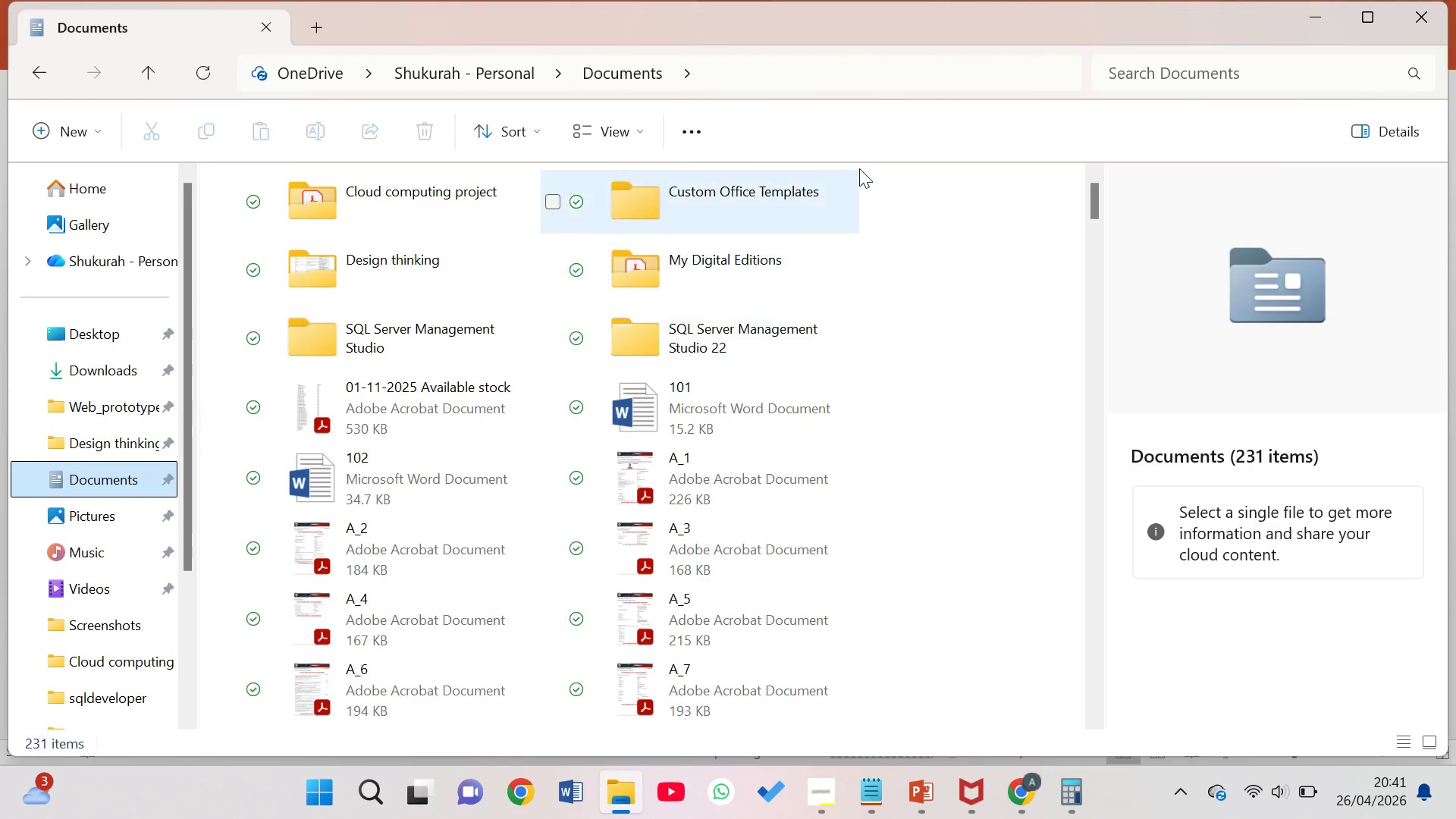 
left_click([1165, 74])
 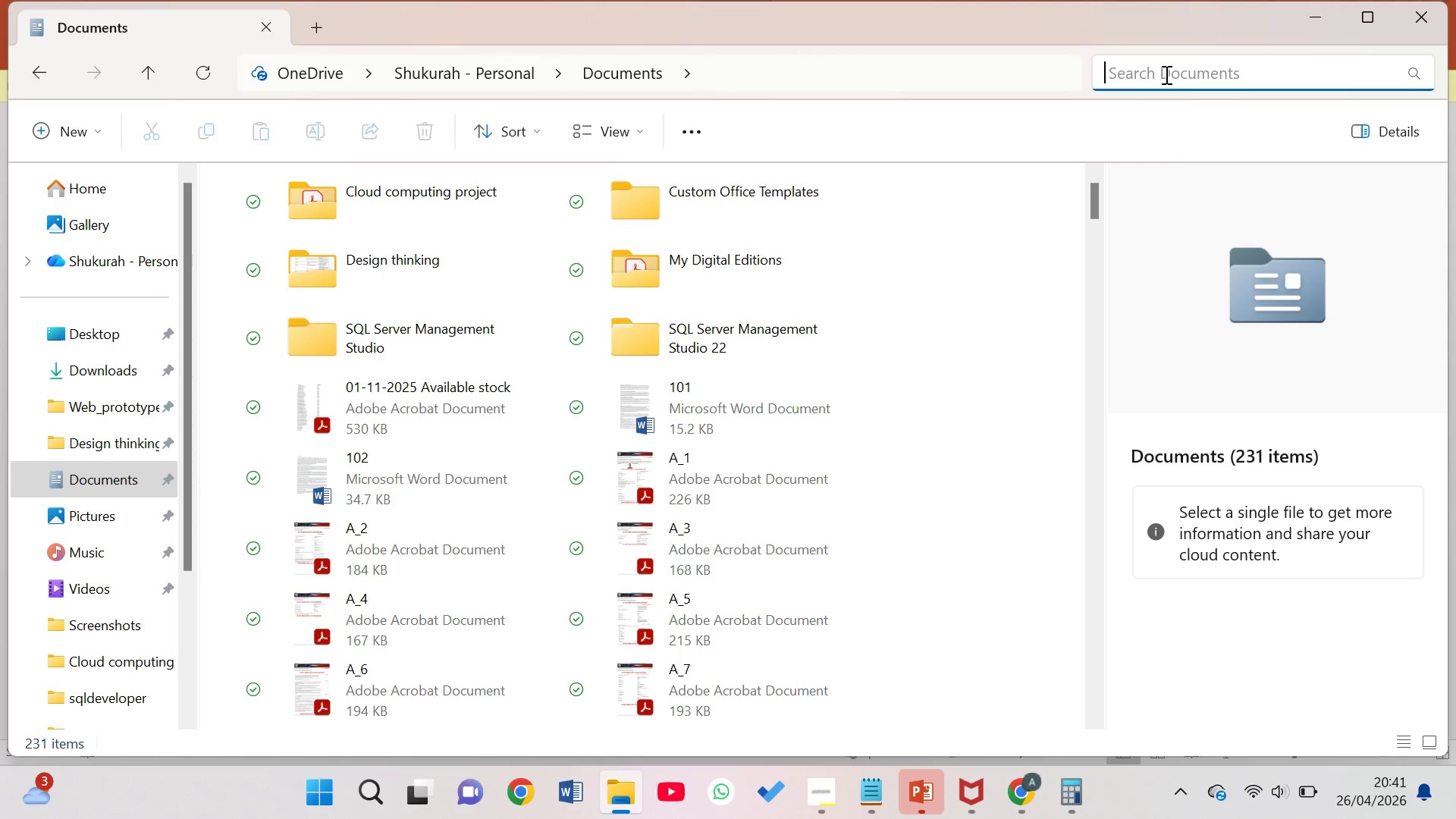 
type(the fore)
 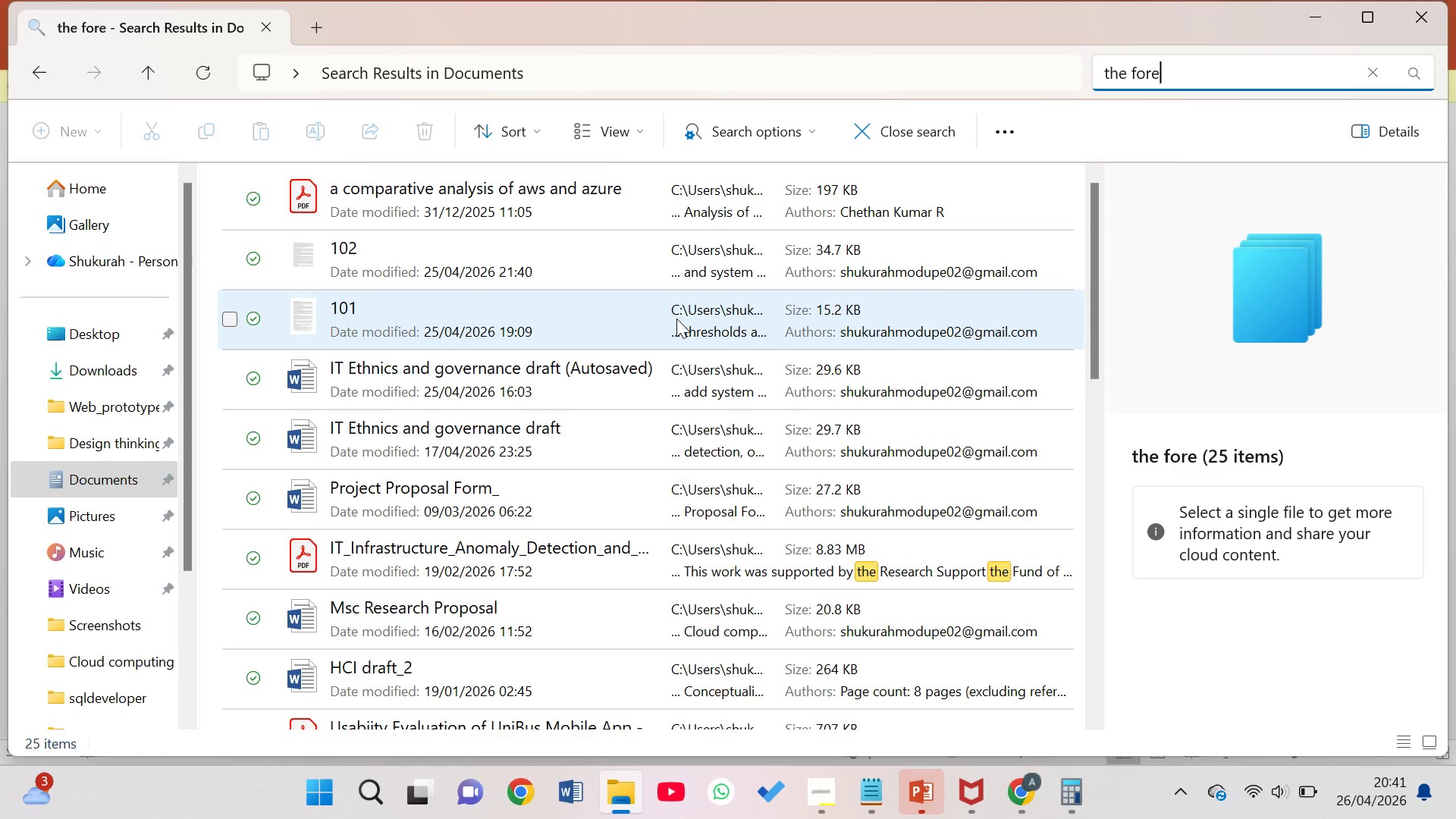 
type(st )
 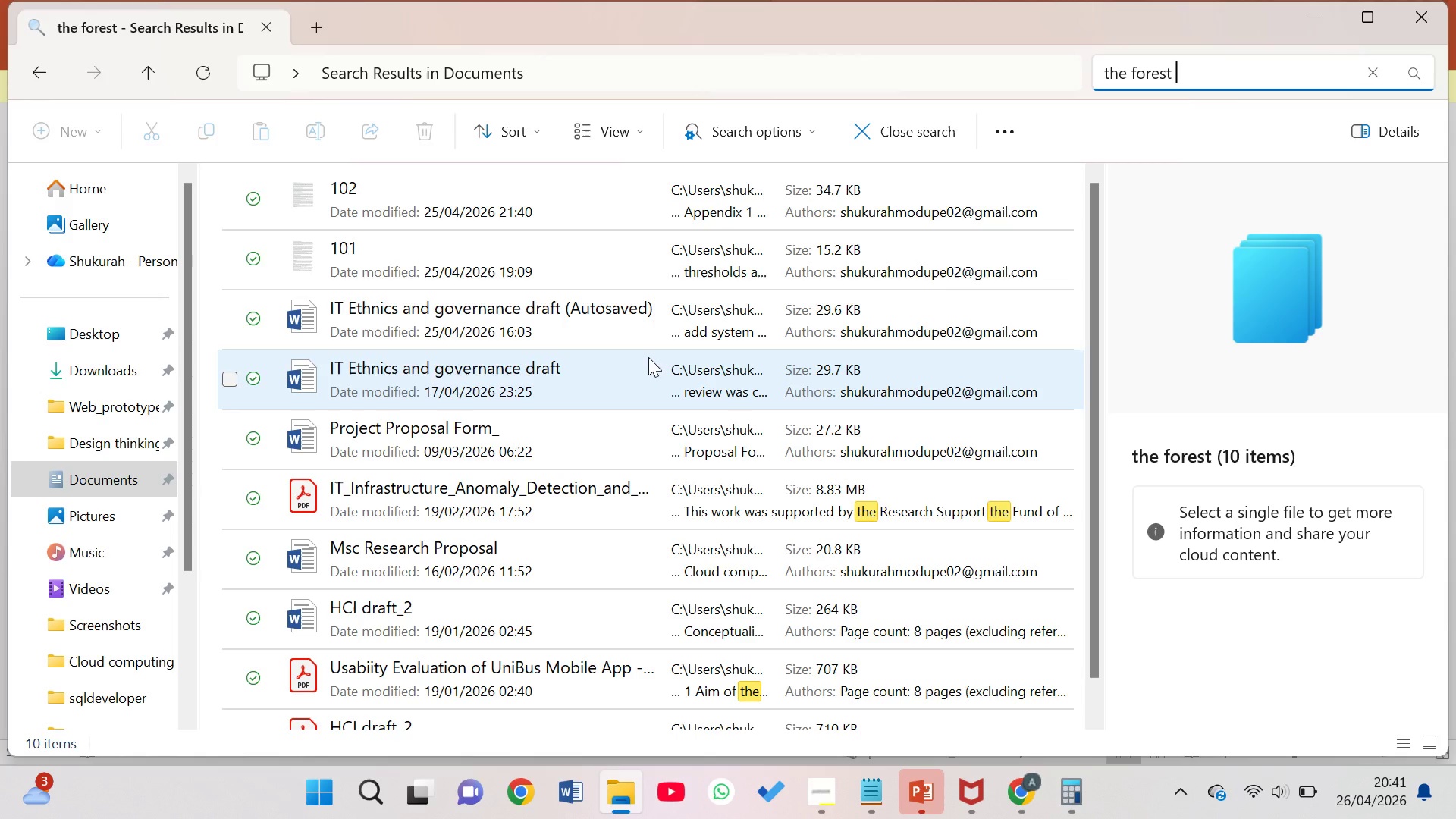 
type(sat)
 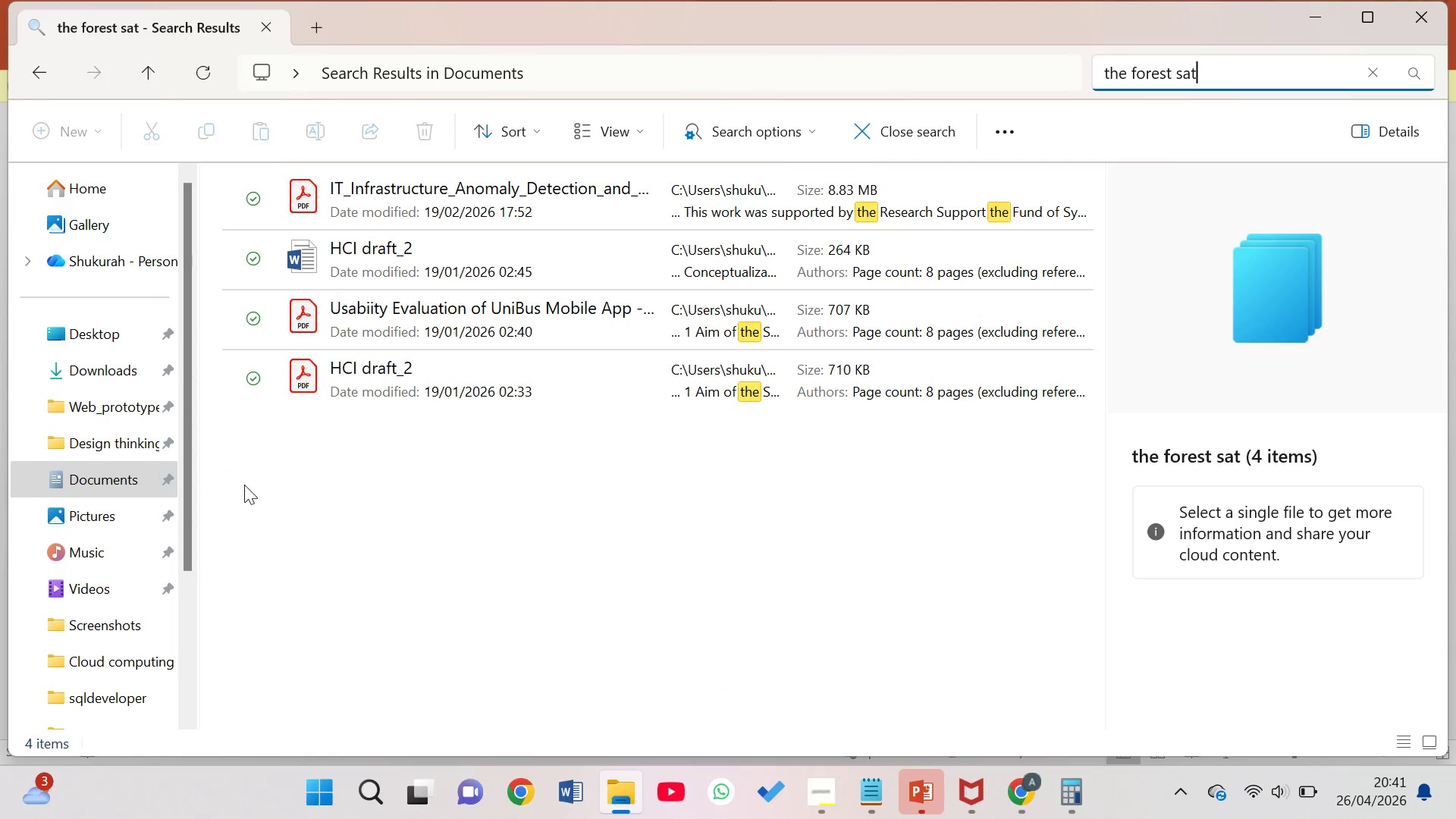 
key(U)
 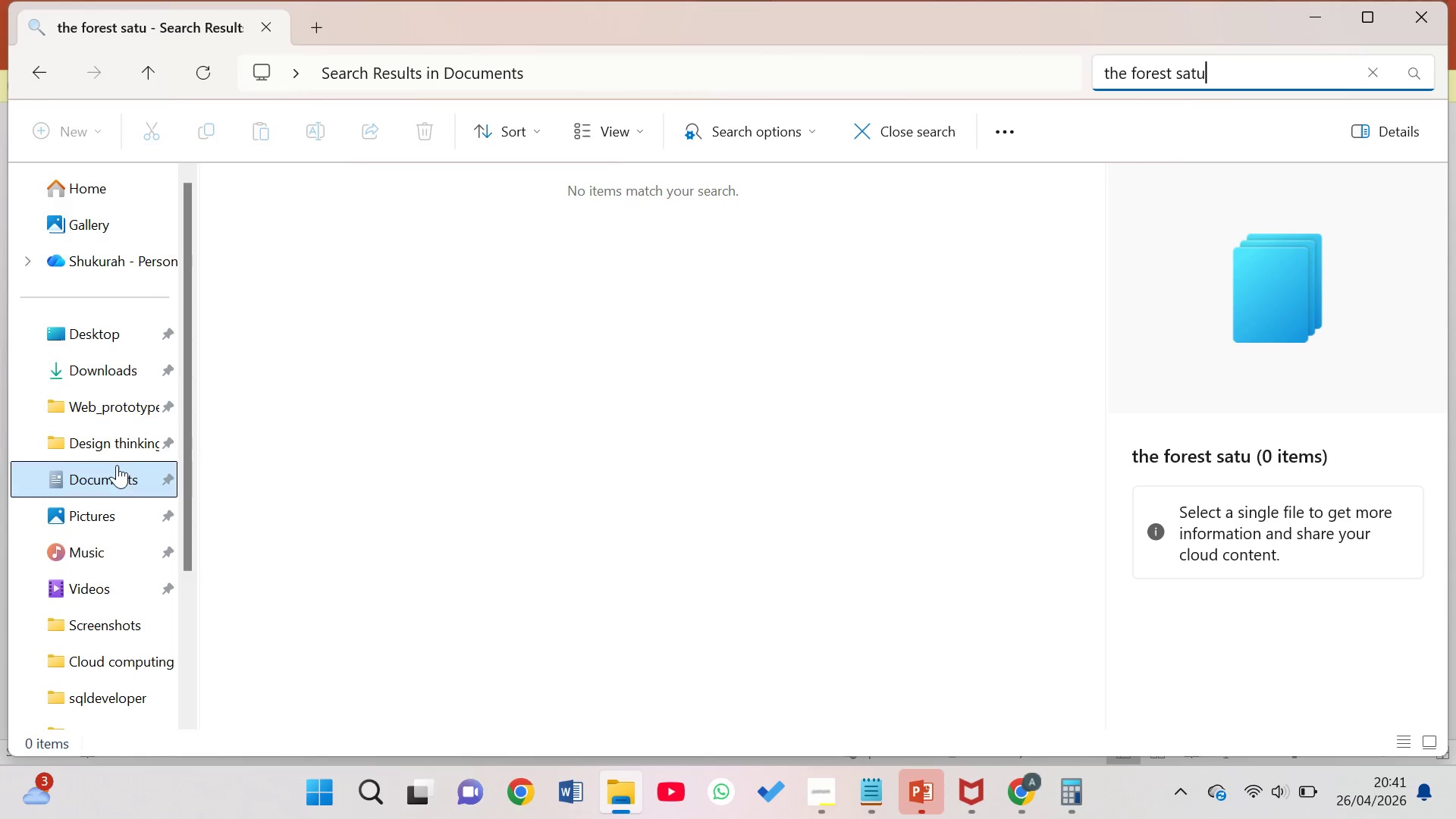 
wait(5.05)
 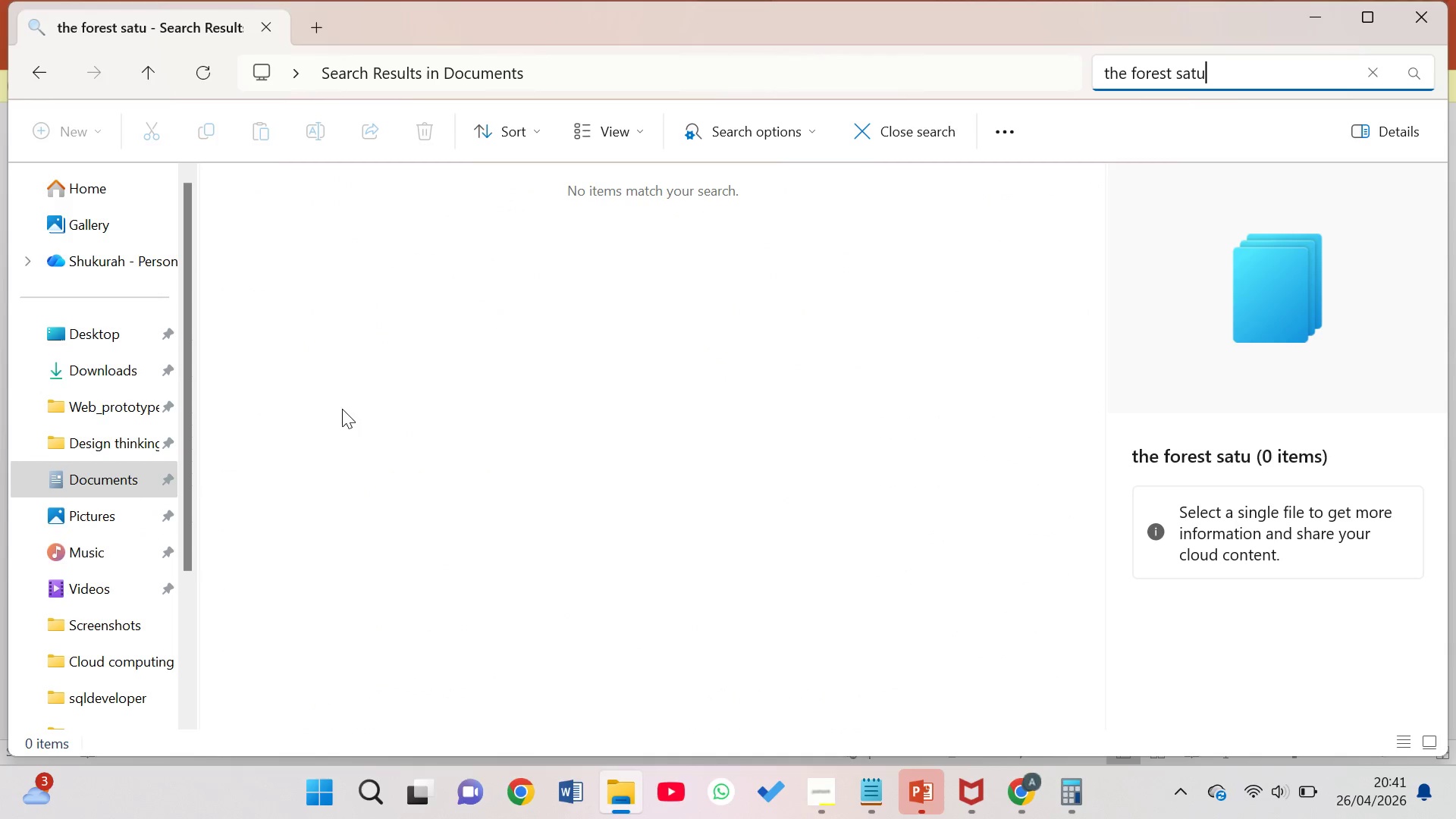 
left_click([119, 334])
 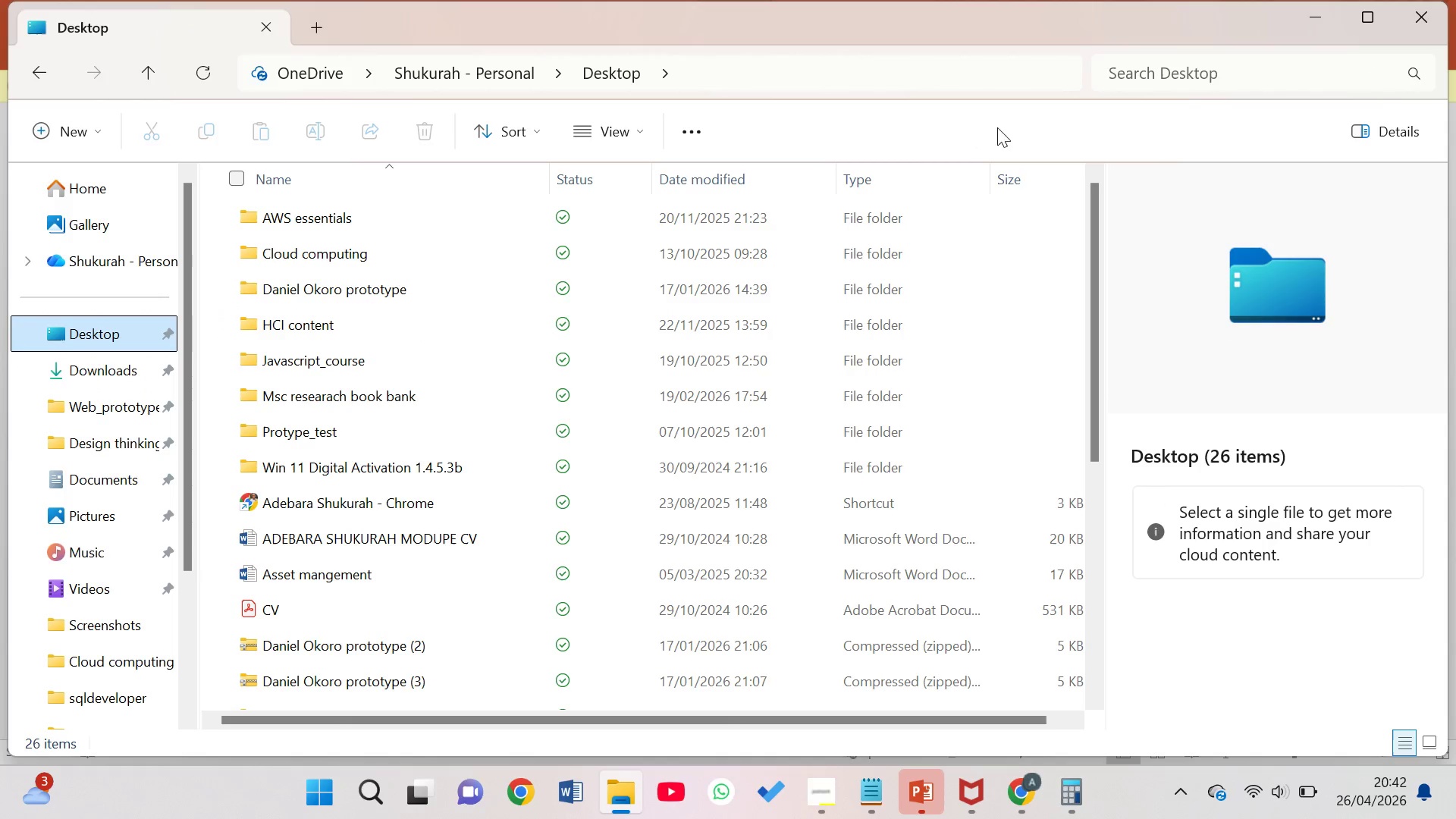 
left_click([1165, 64])
 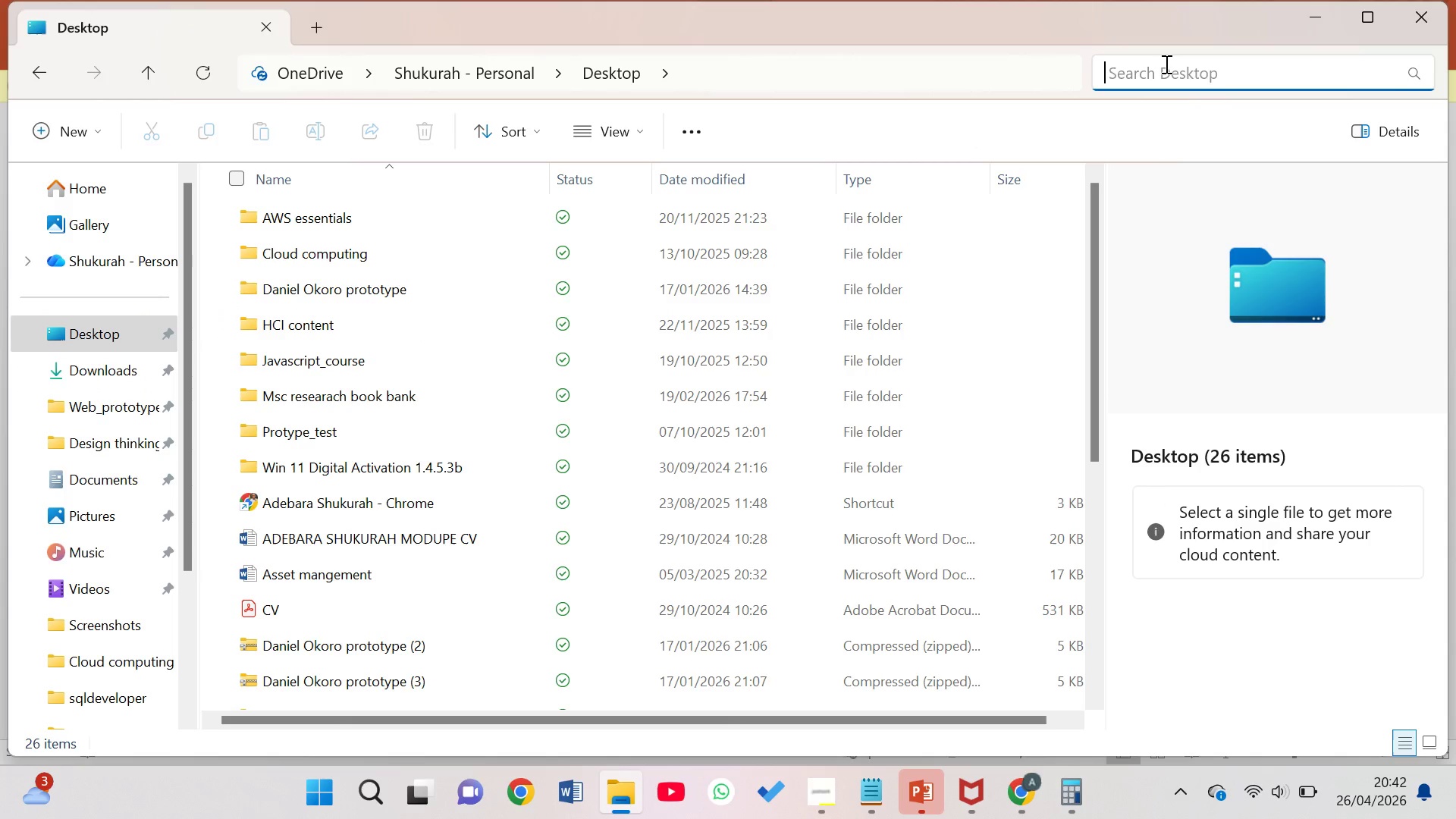 
type(thefor)
 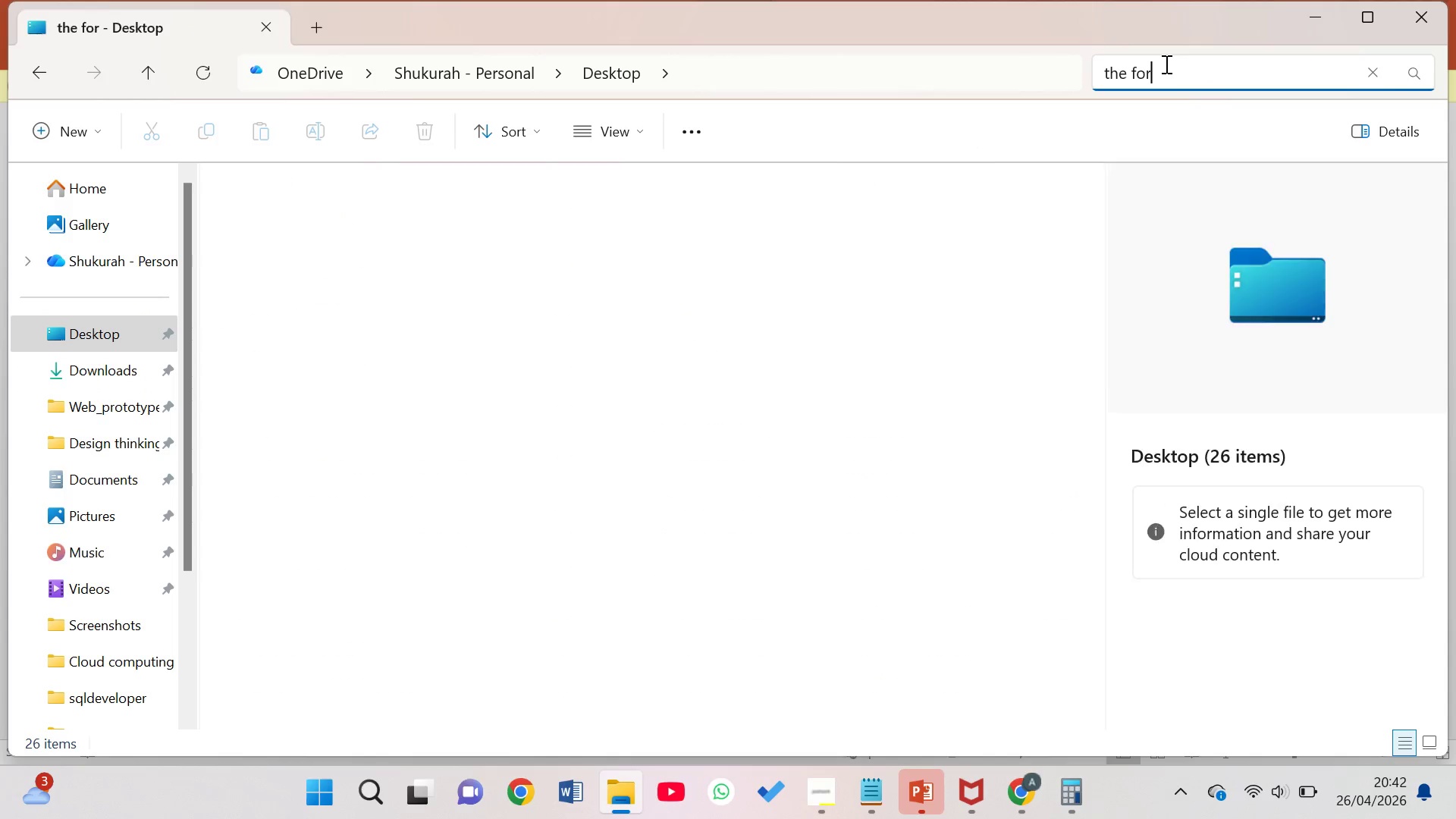 
wait(6.34)
 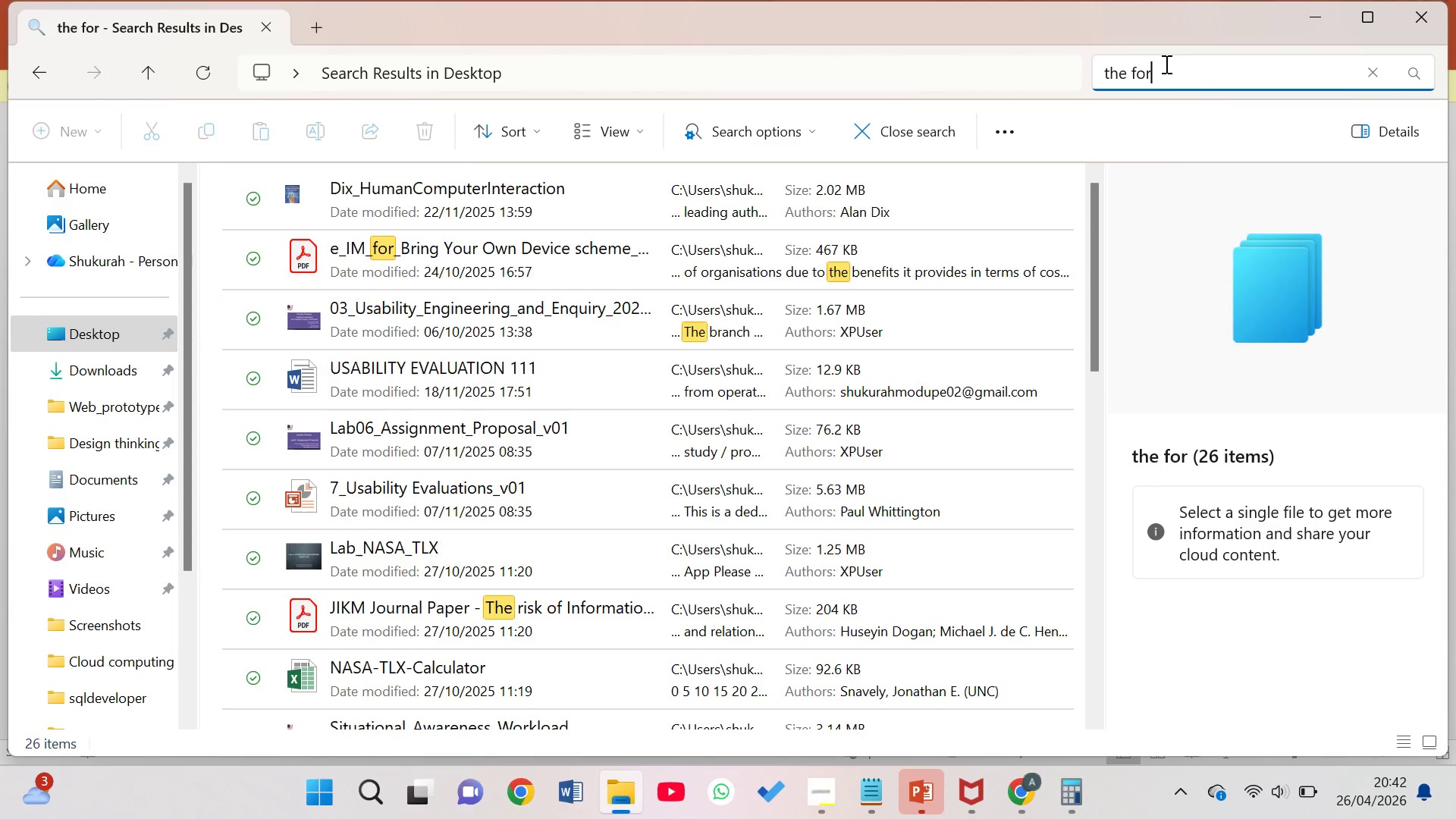 
left_click([878, 698])
 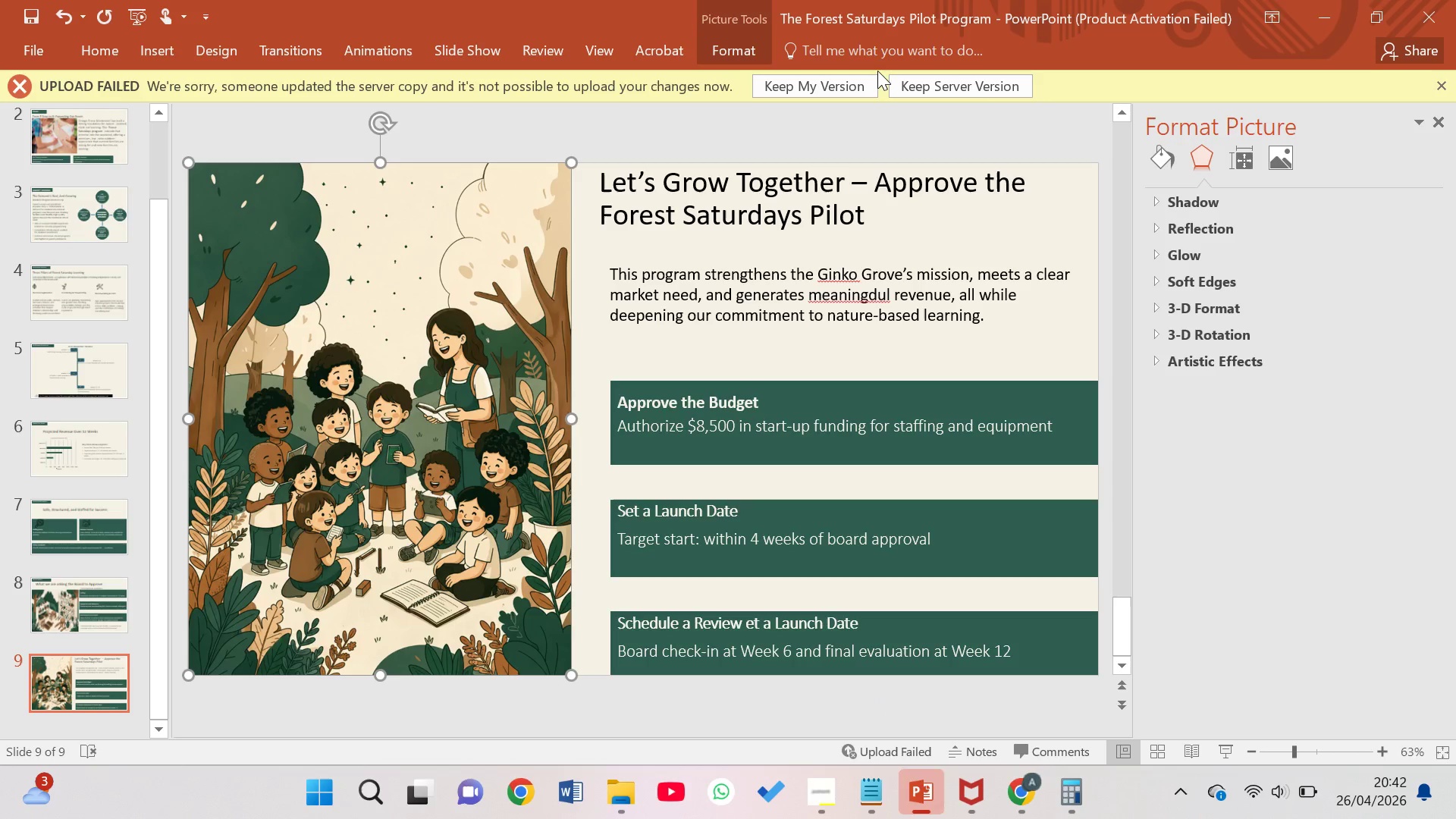 
left_click([850, 86])
 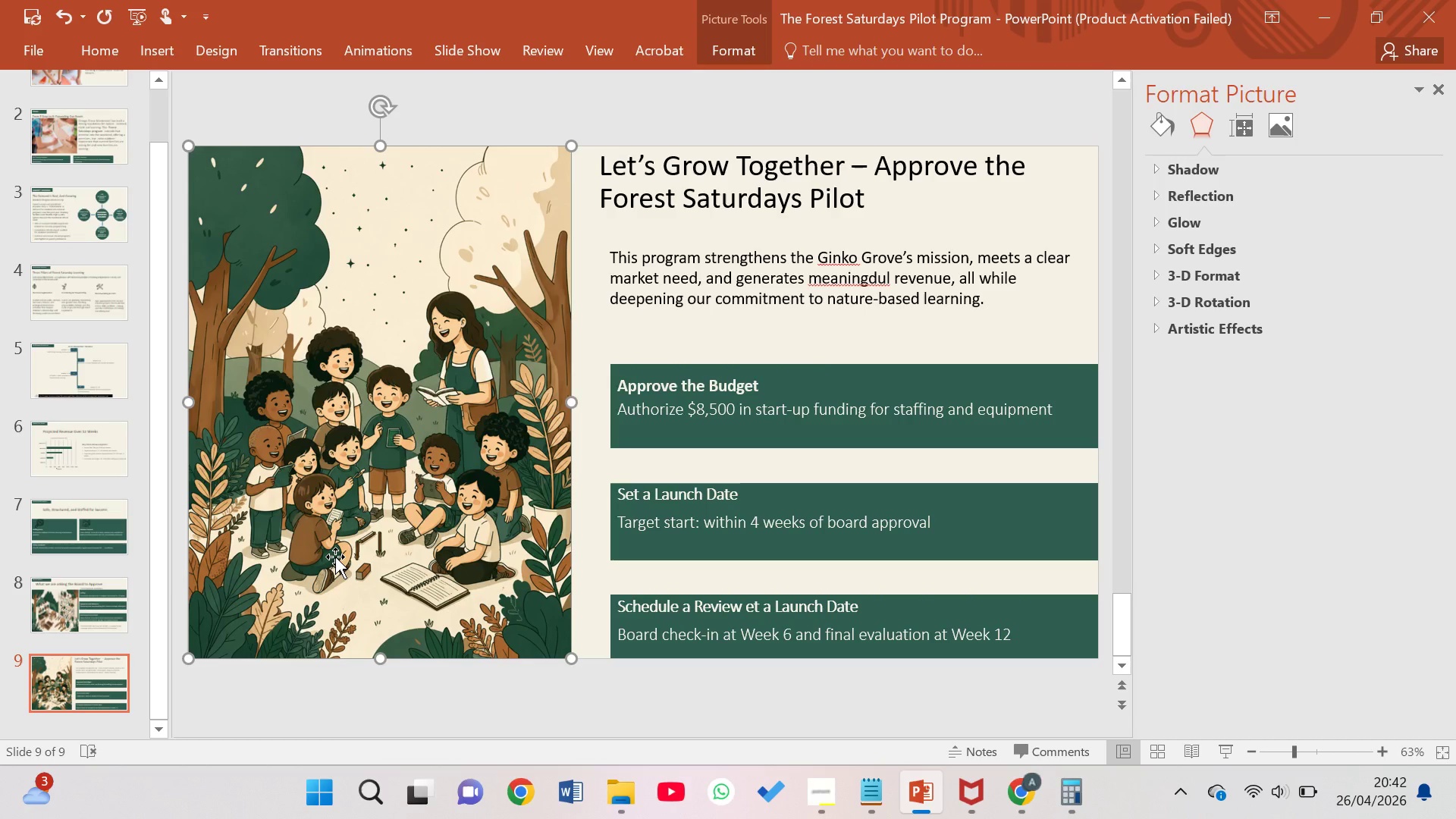 
wait(7.19)
 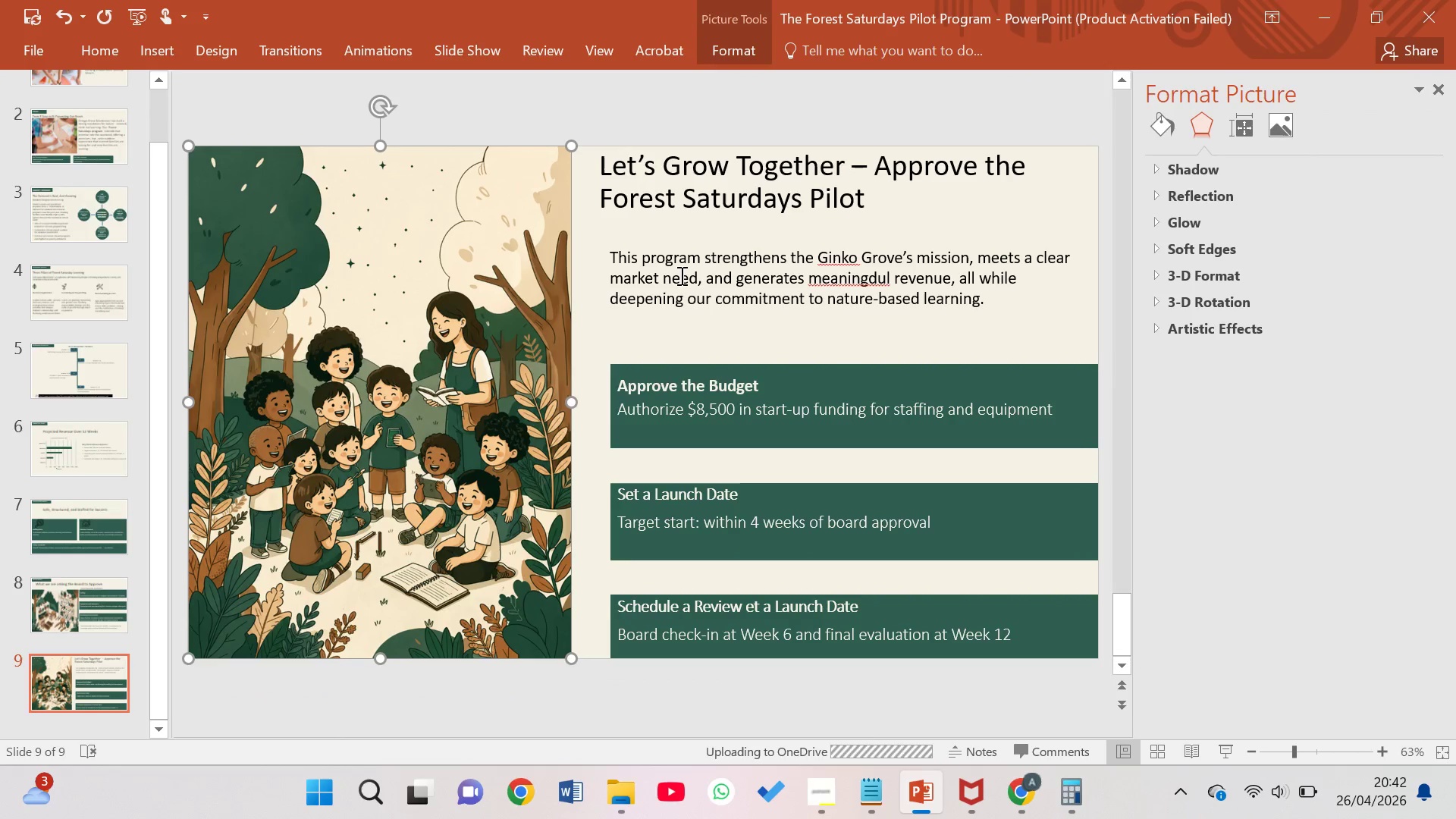 
scroll: coordinate [60, 576], scroll_direction: up, amount: 3.0
 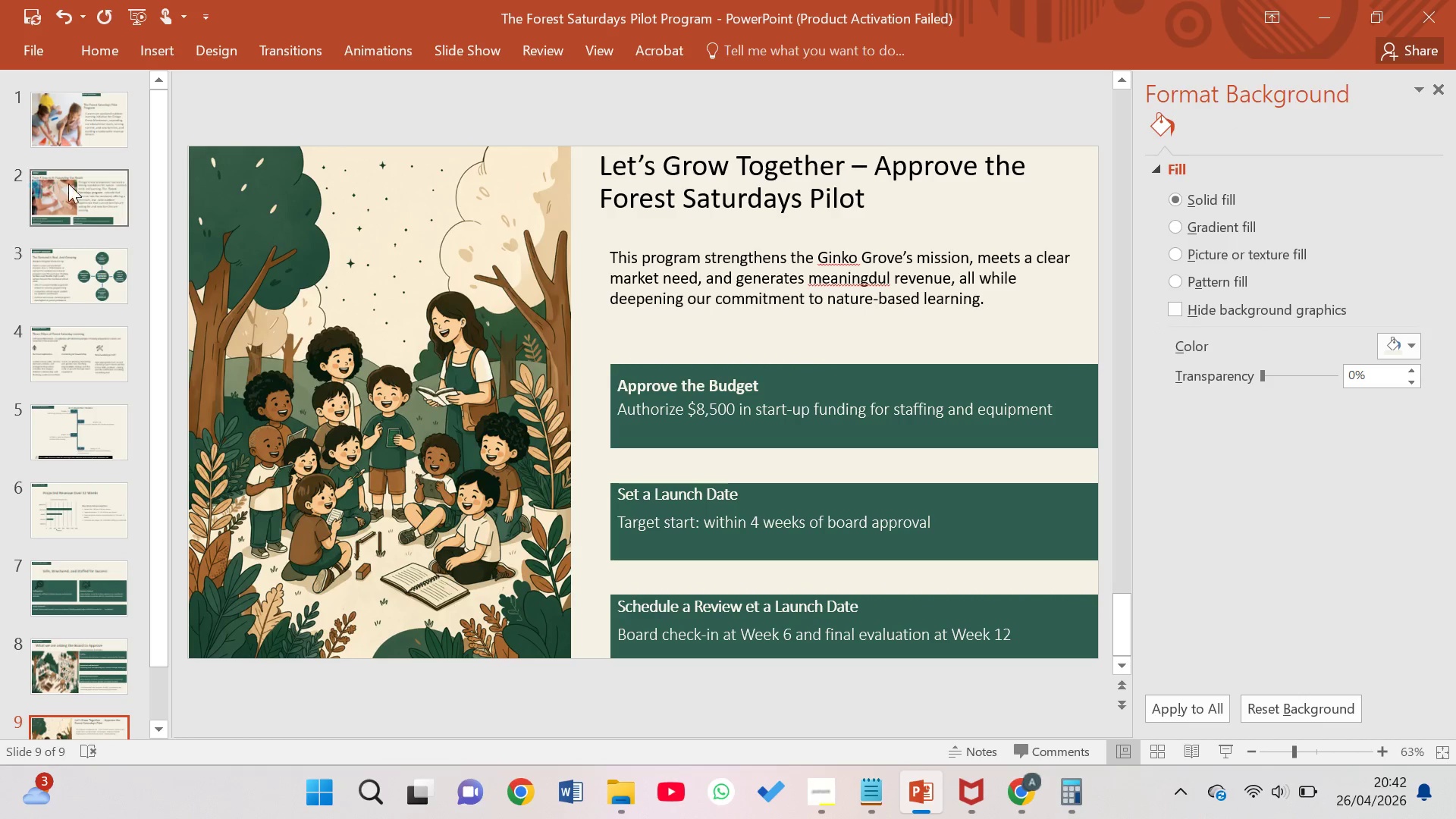 
left_click([74, 121])
 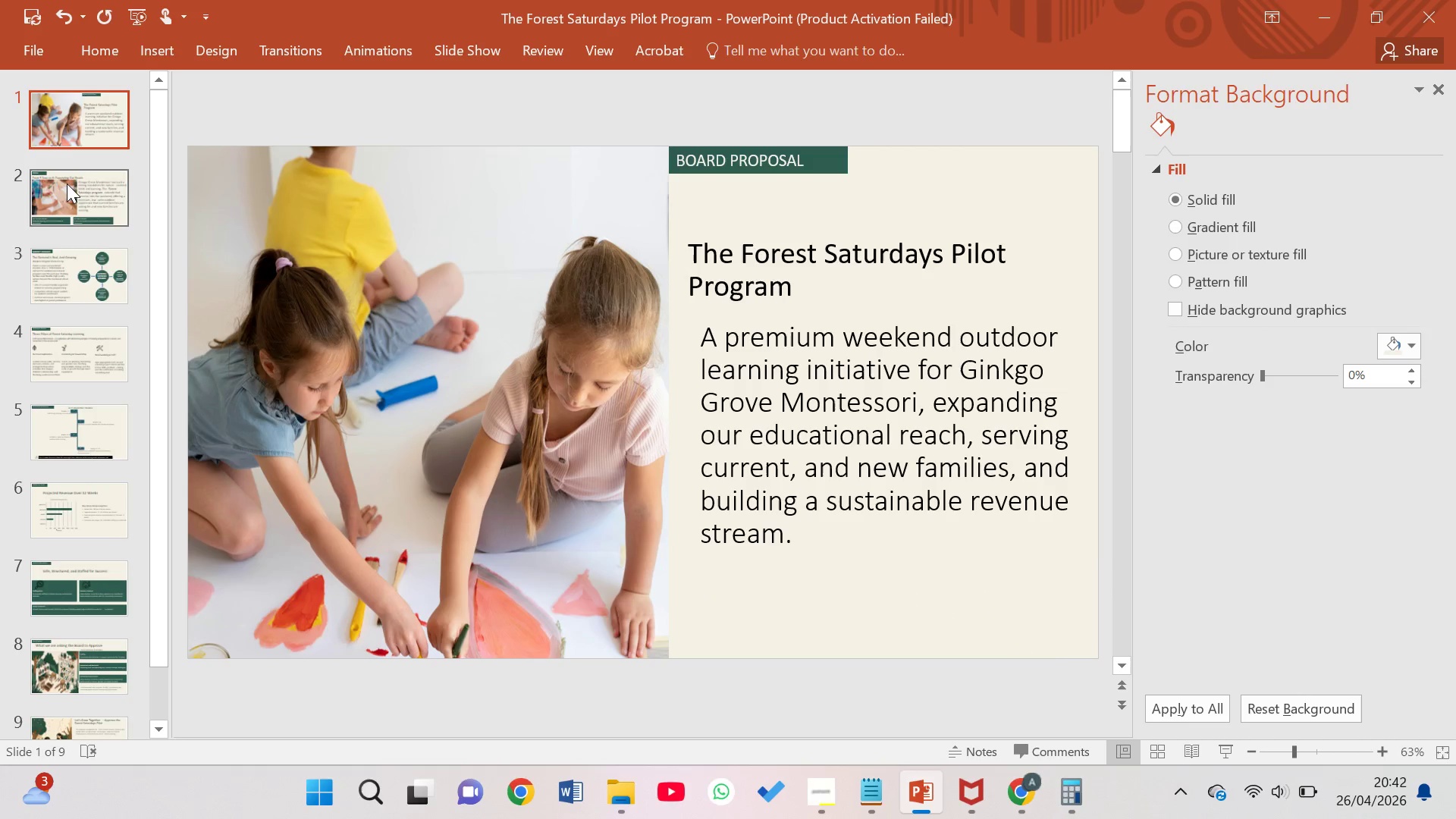 
left_click([67, 188])
 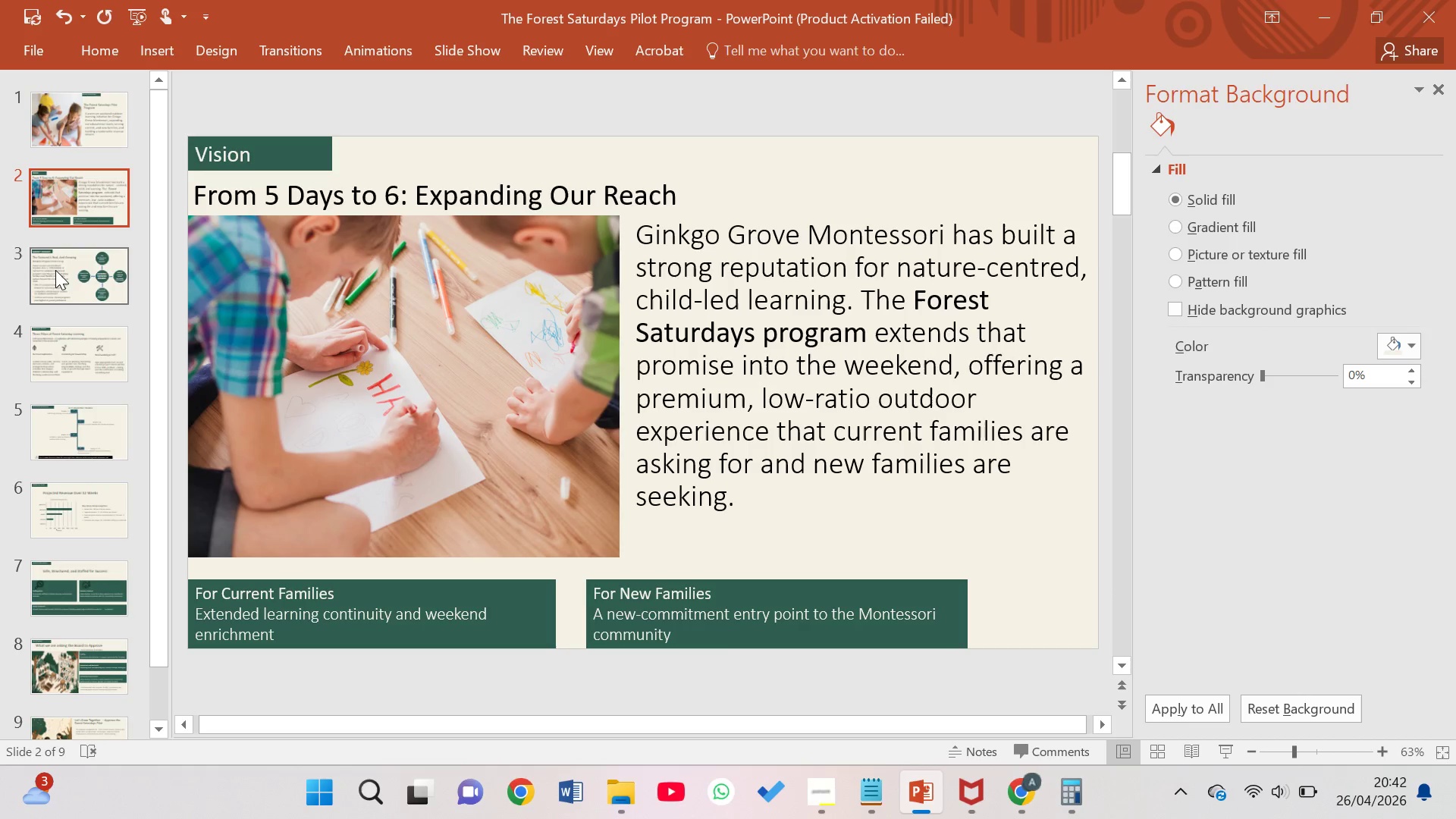 
left_click([55, 271])
 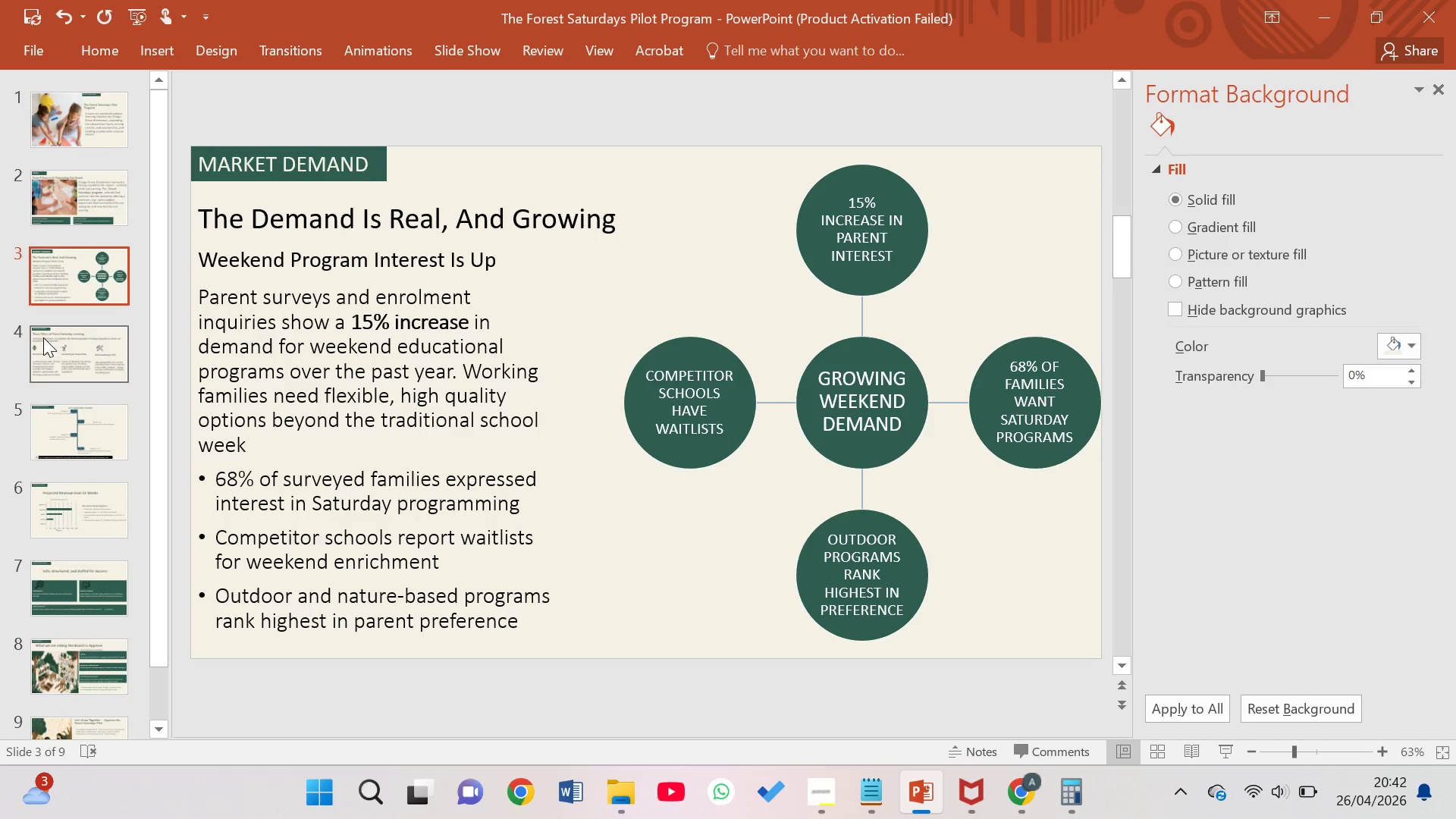 
left_click([35, 338])
 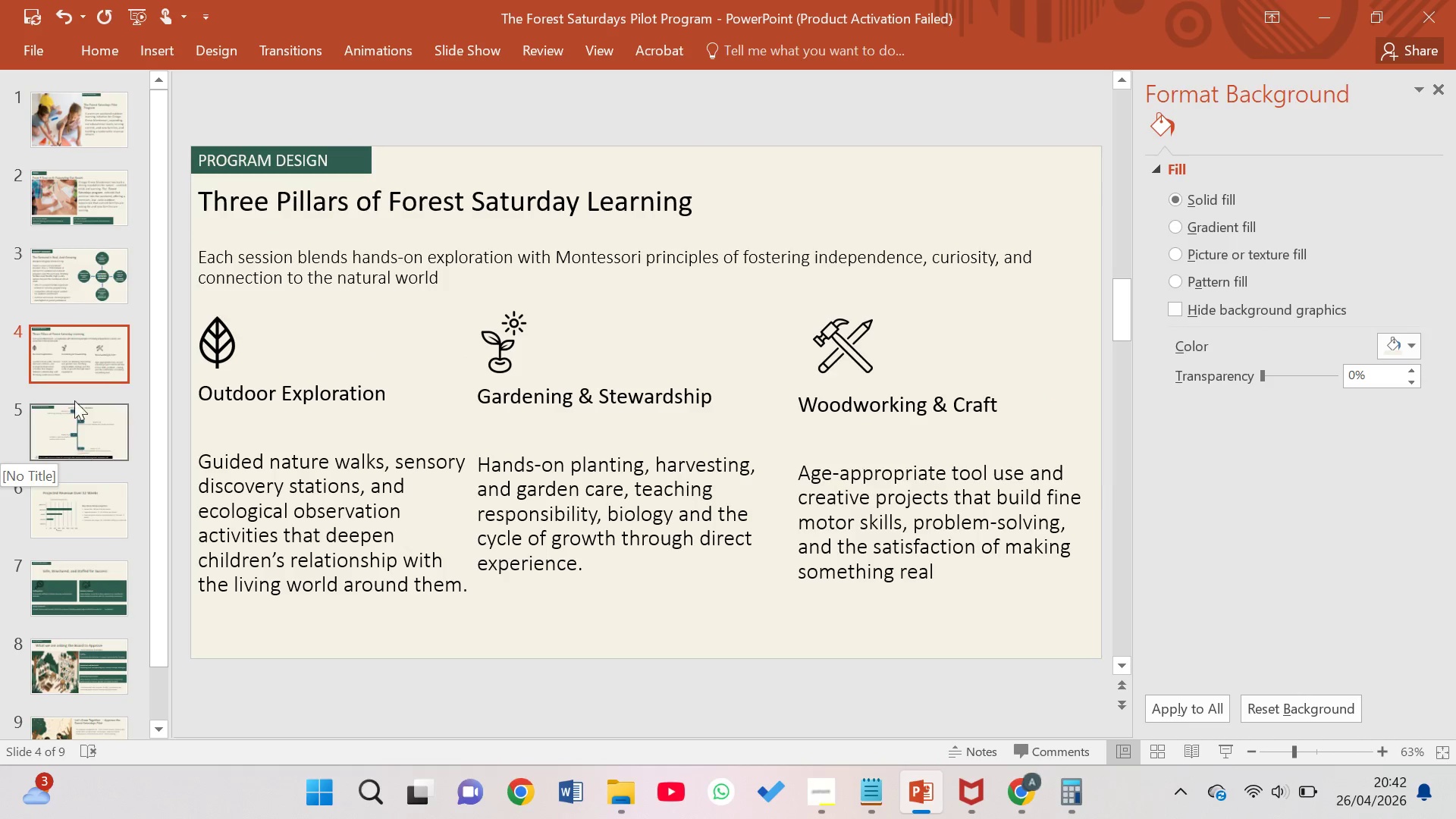 
left_click([63, 280])
 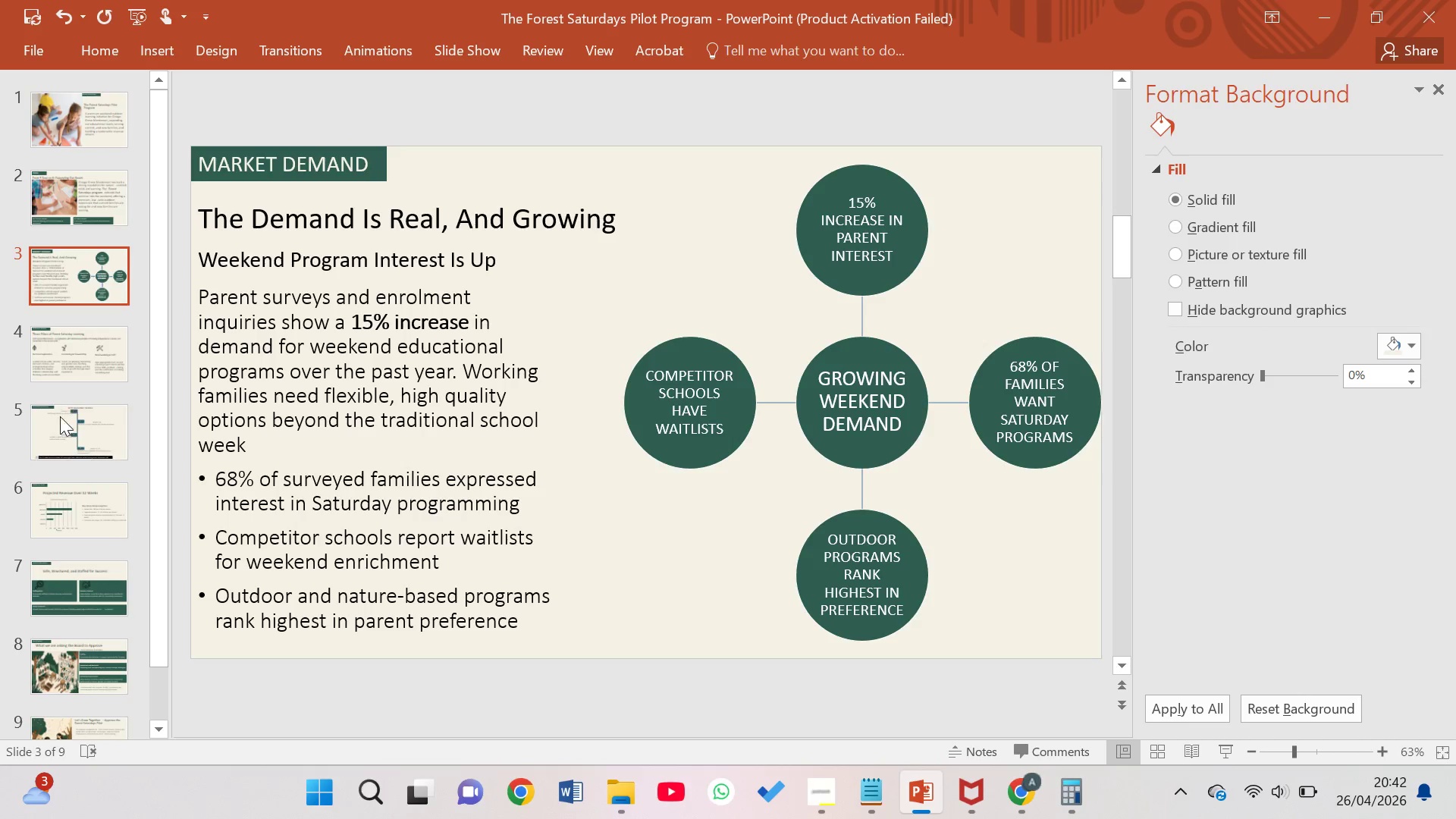 
left_click([59, 431])
 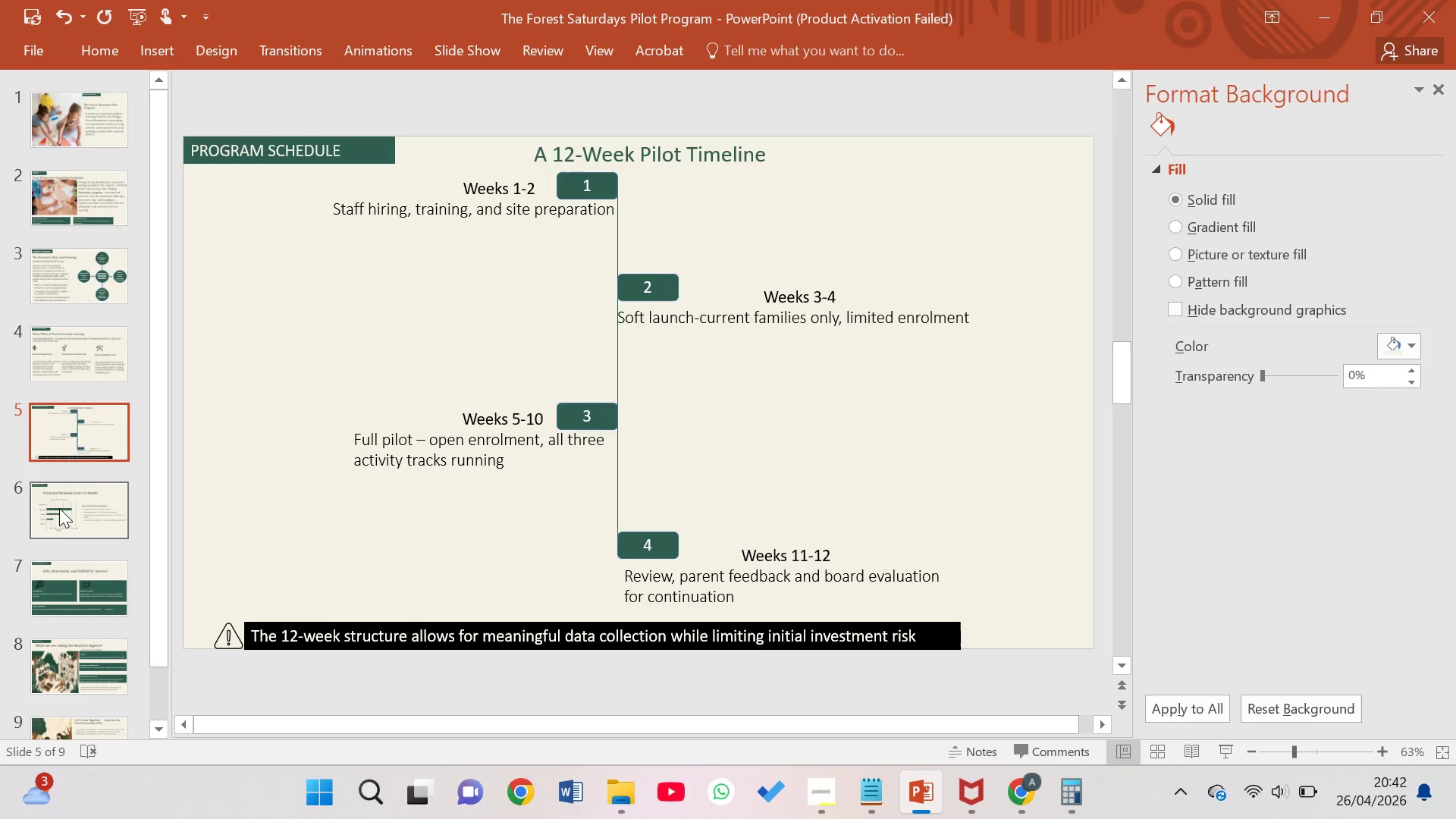 
left_click([60, 518])
 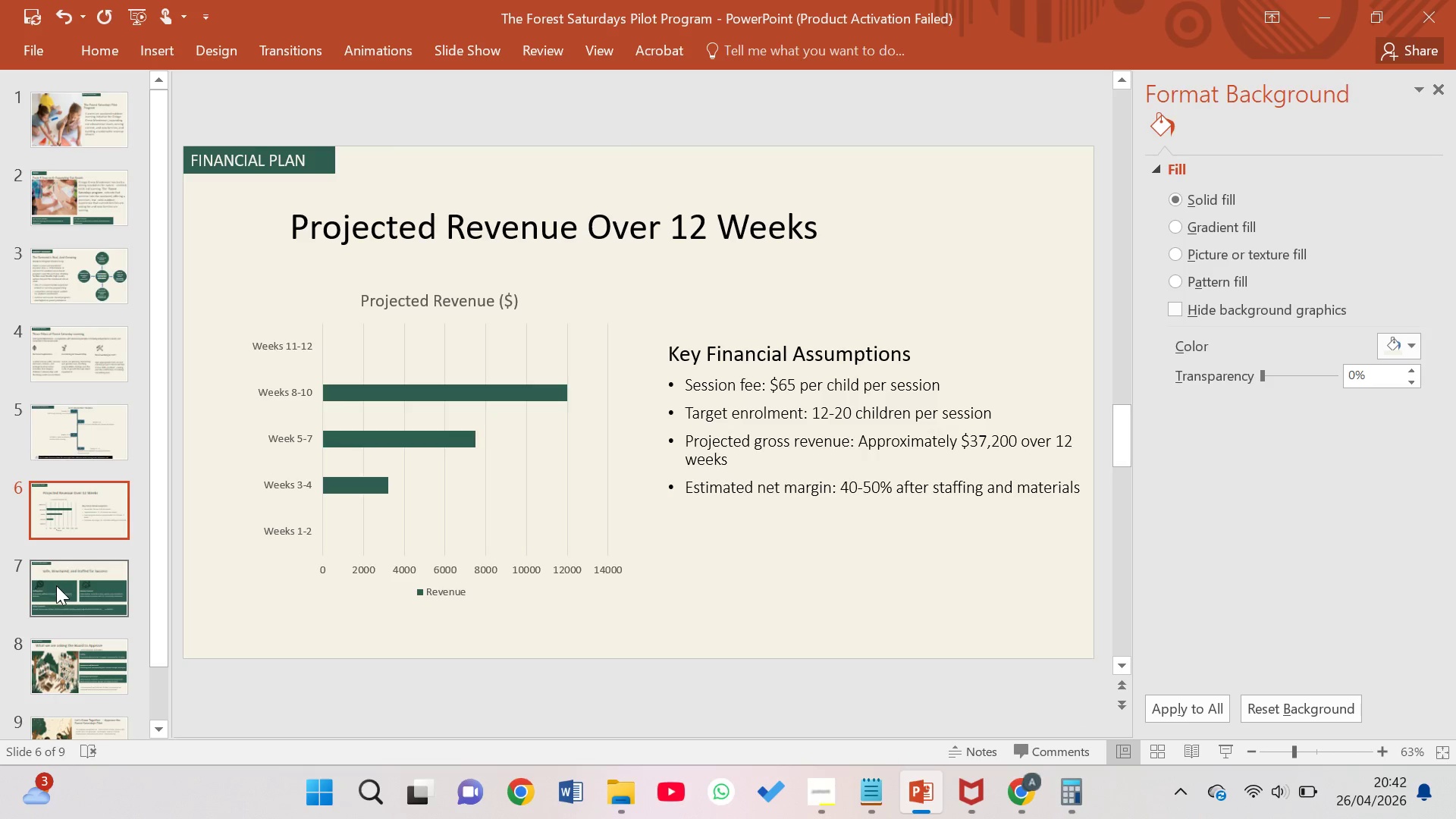 
left_click([56, 588])
 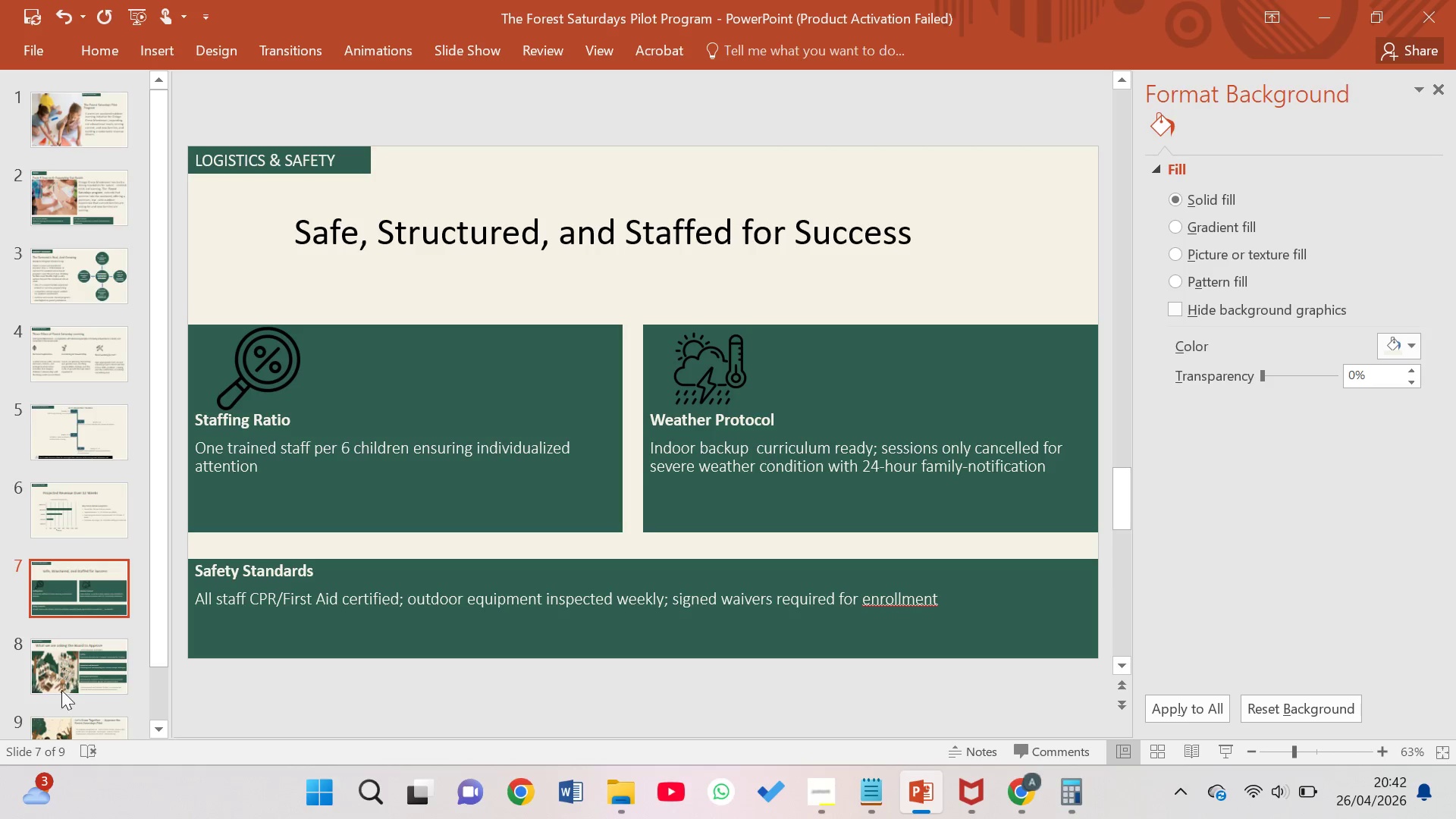 
left_click([55, 664])
 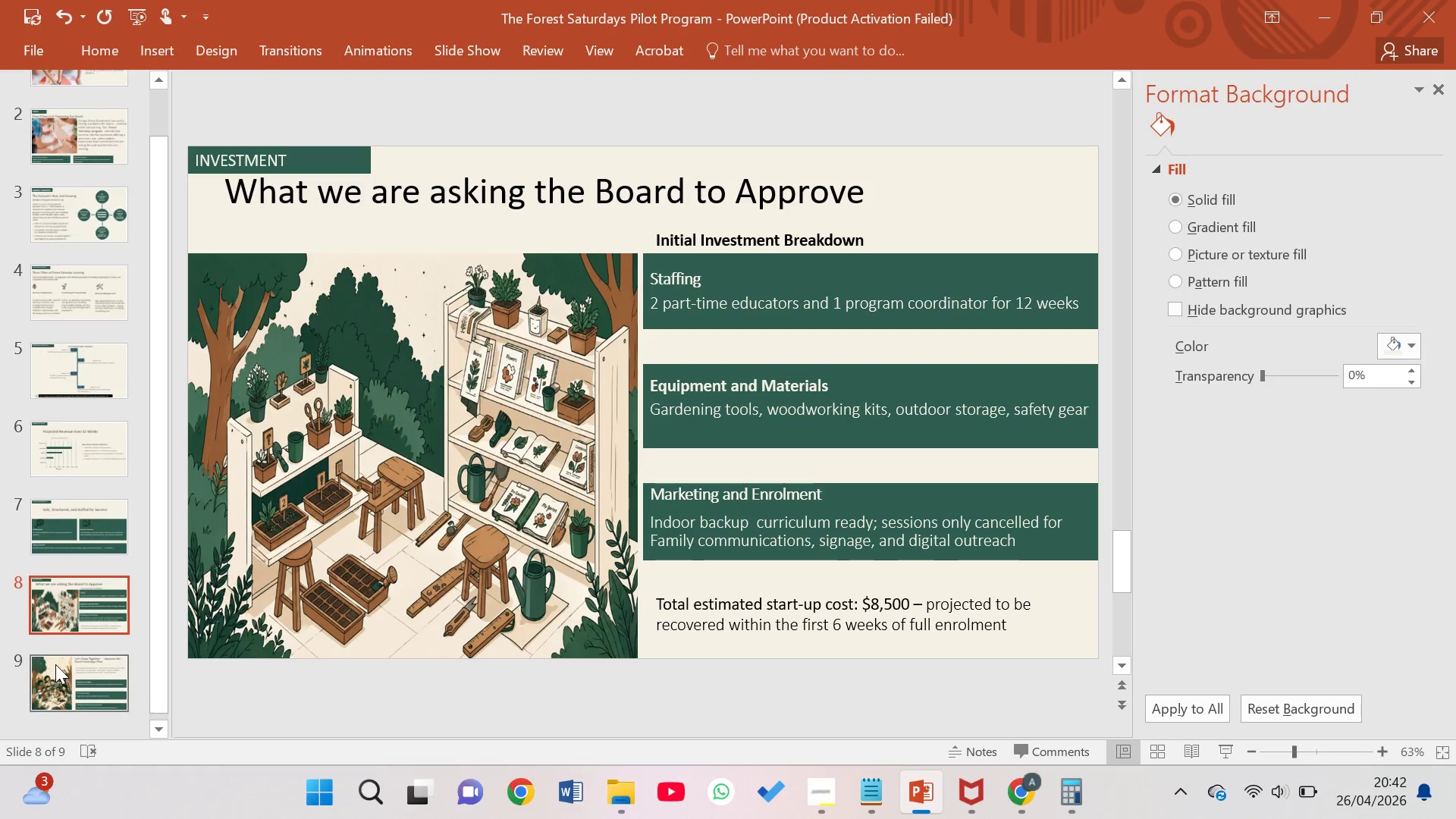 
left_click([55, 673])
 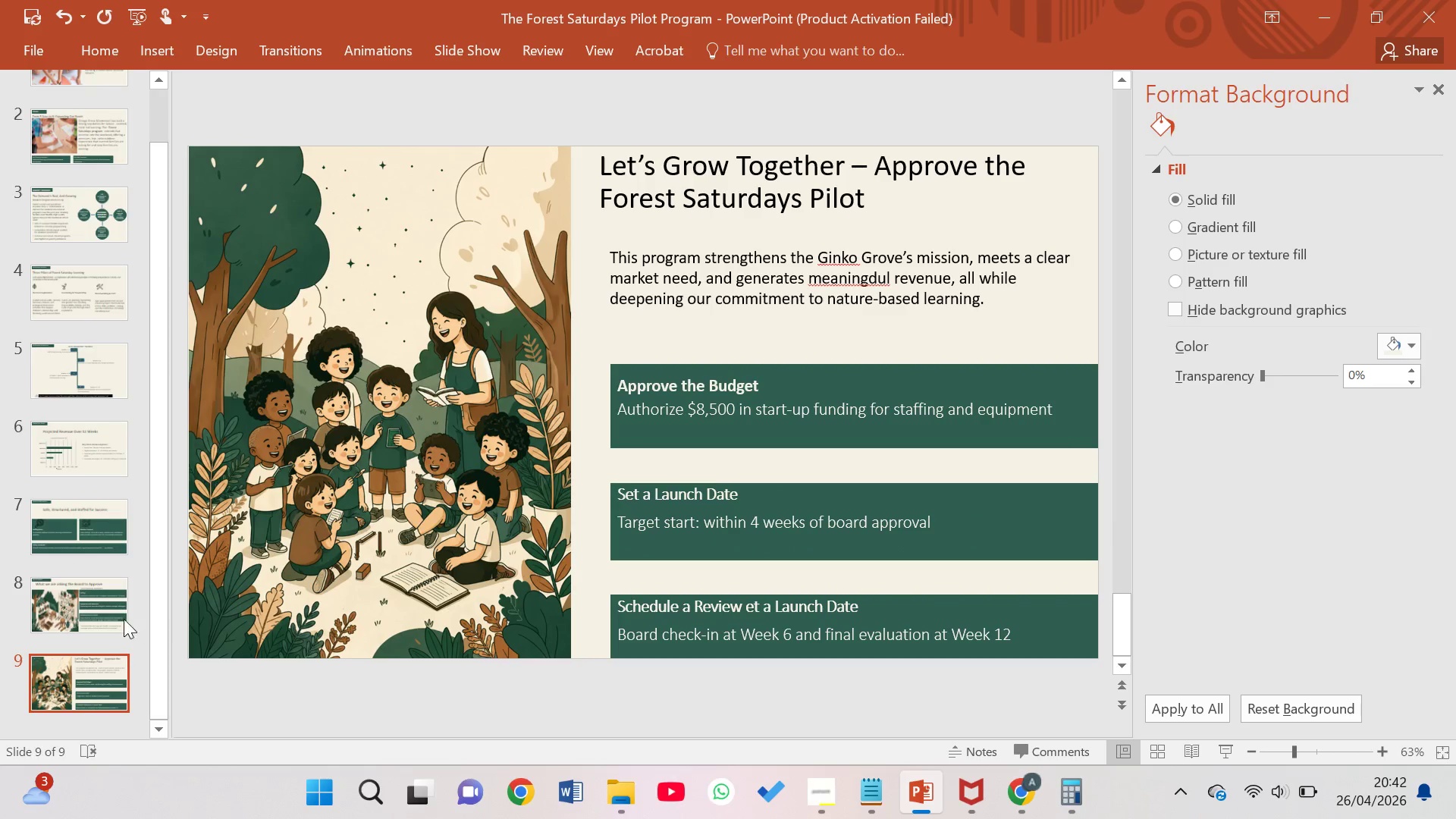 
left_click([85, 598])
 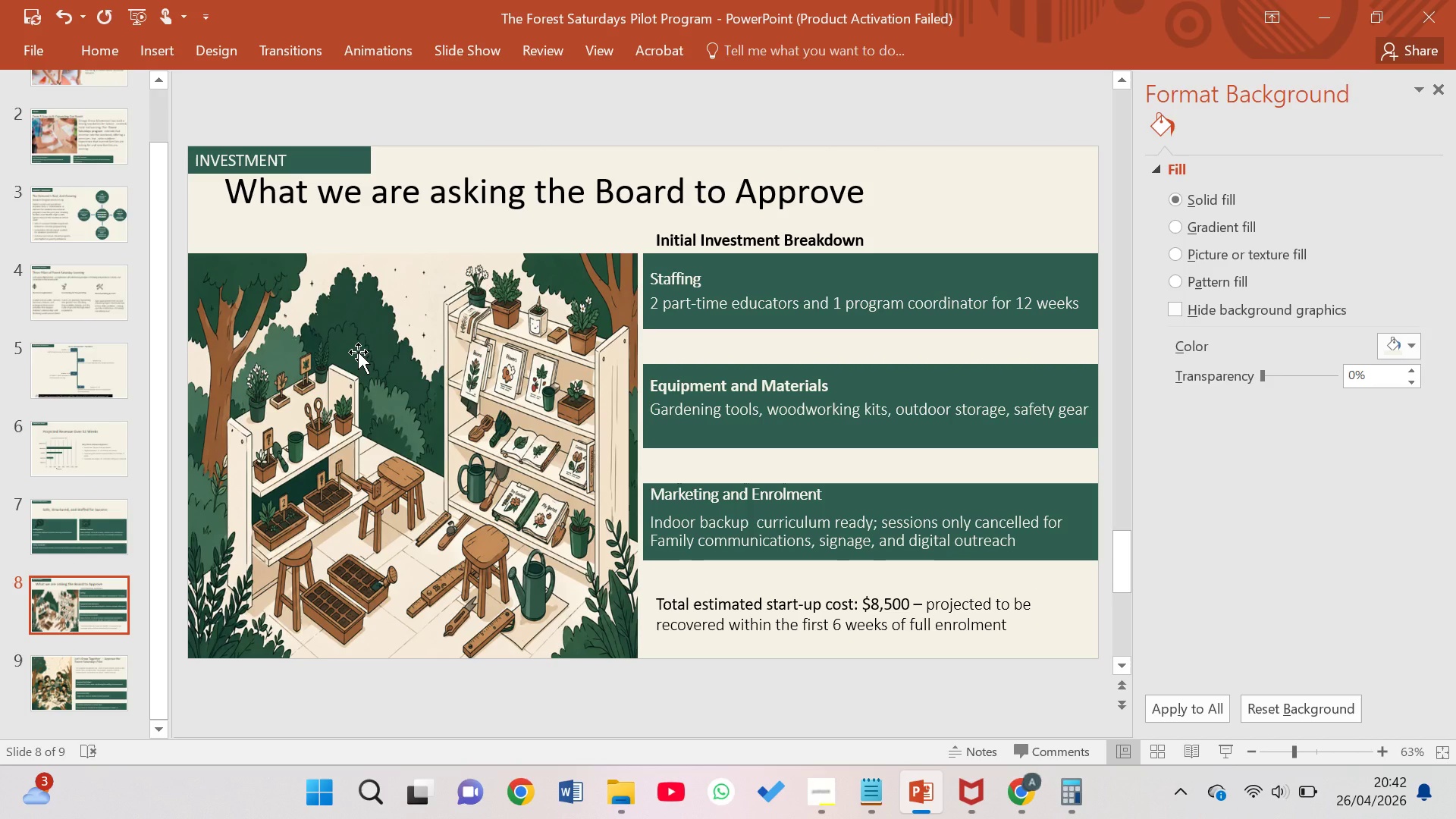 
wait(8.41)
 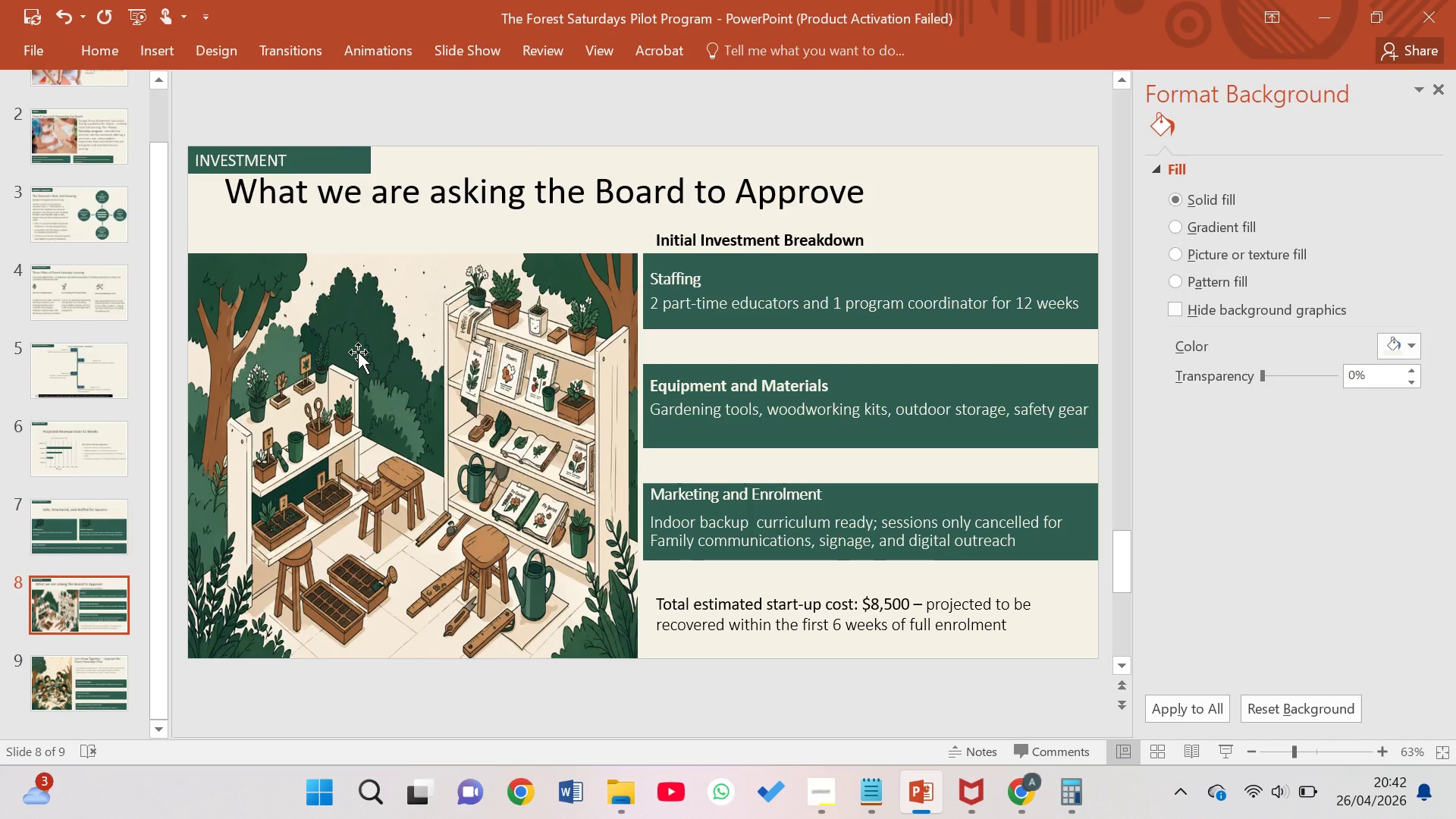 
right_click([603, 685])
 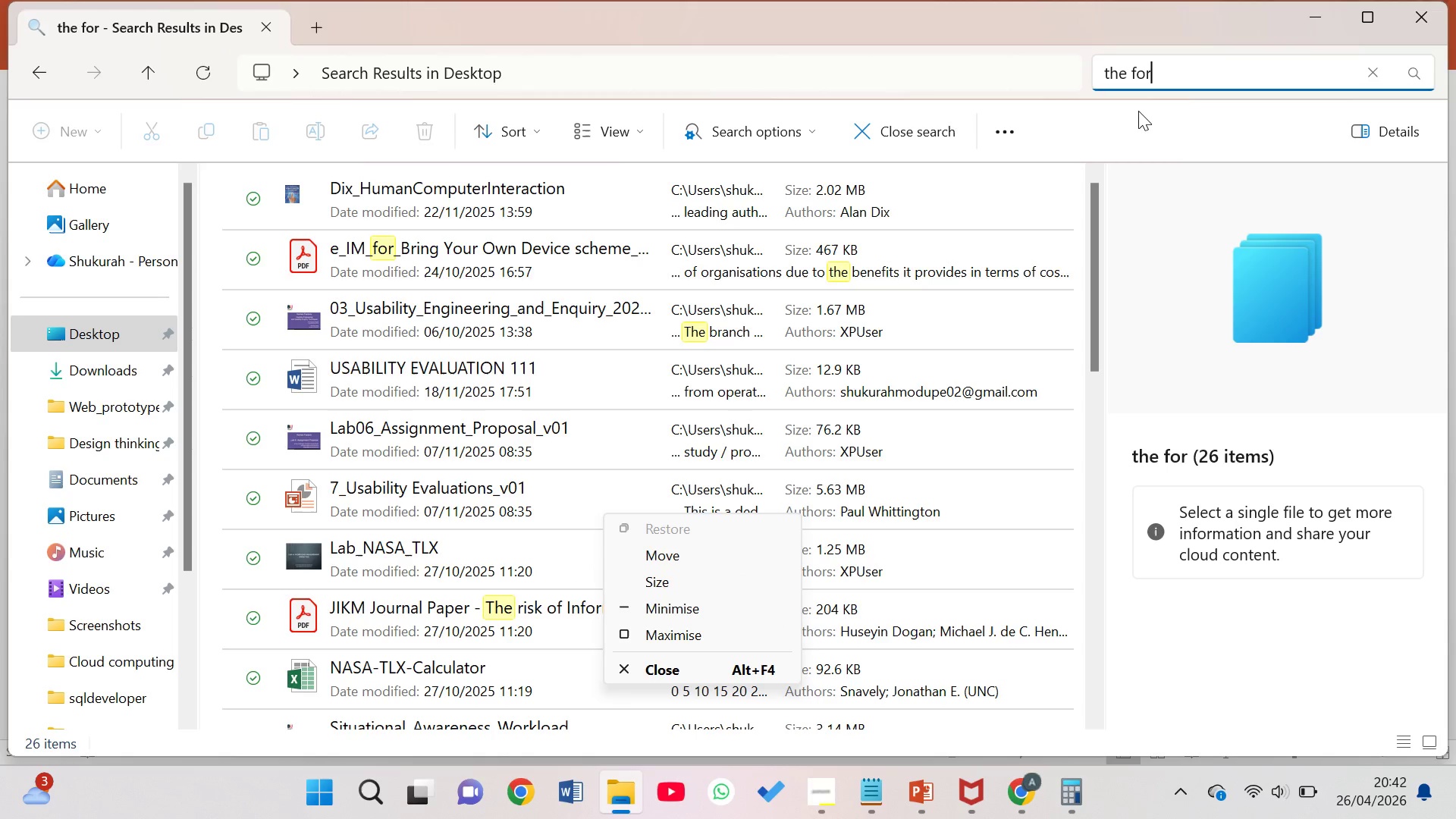 
type(es)
 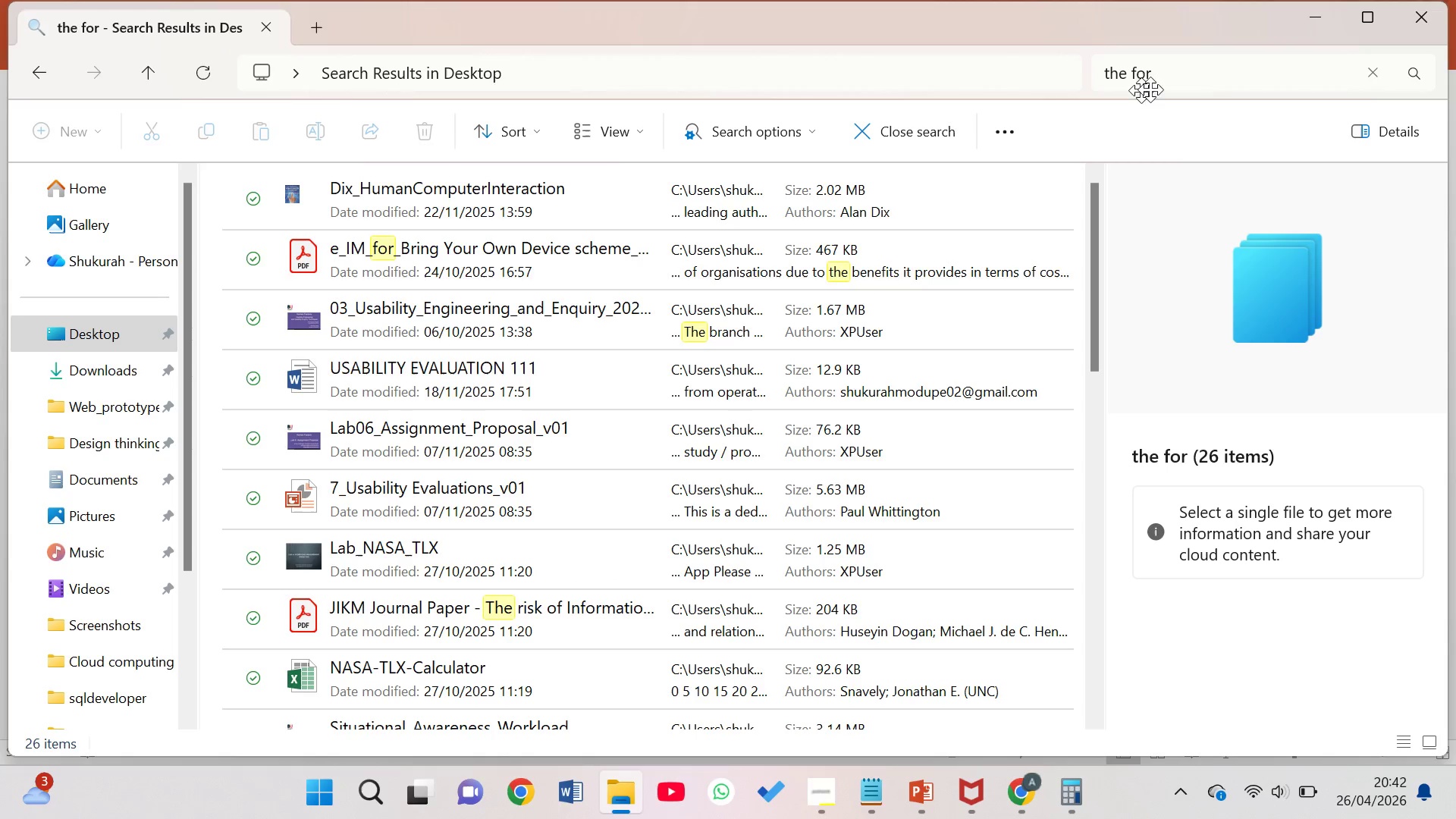 
left_click([1178, 92])
 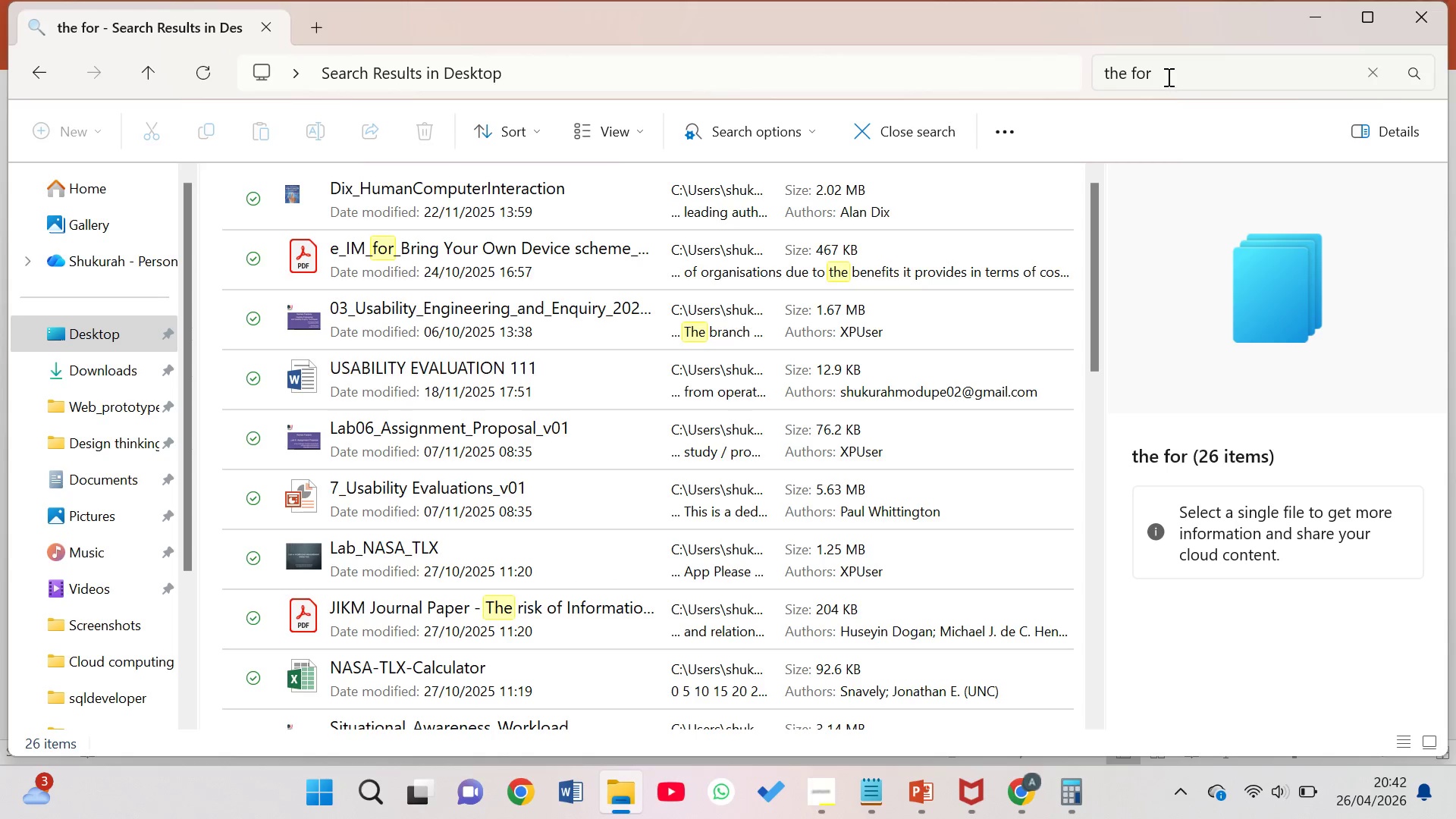 
left_click([1167, 77])
 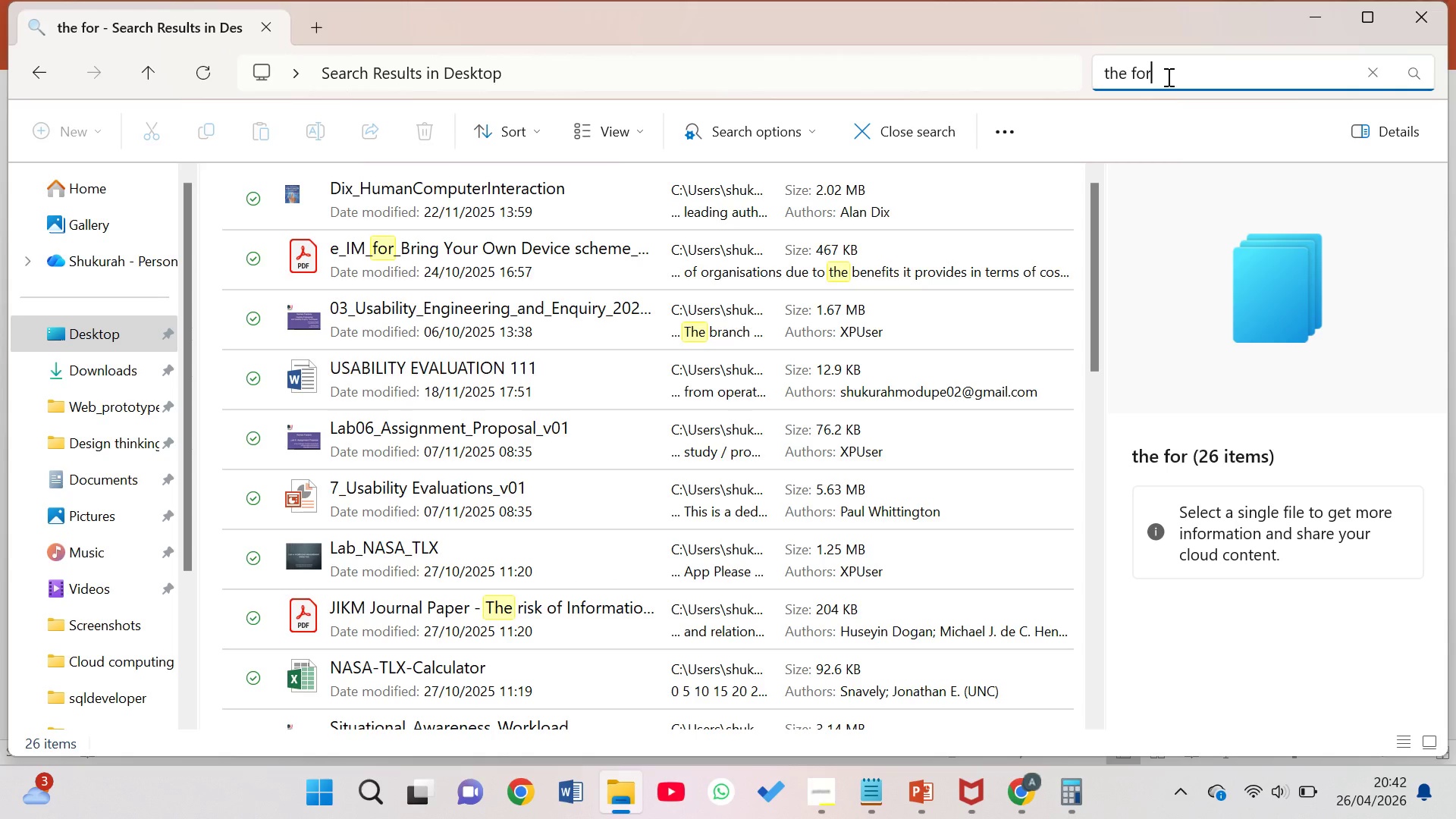 
type(es)
 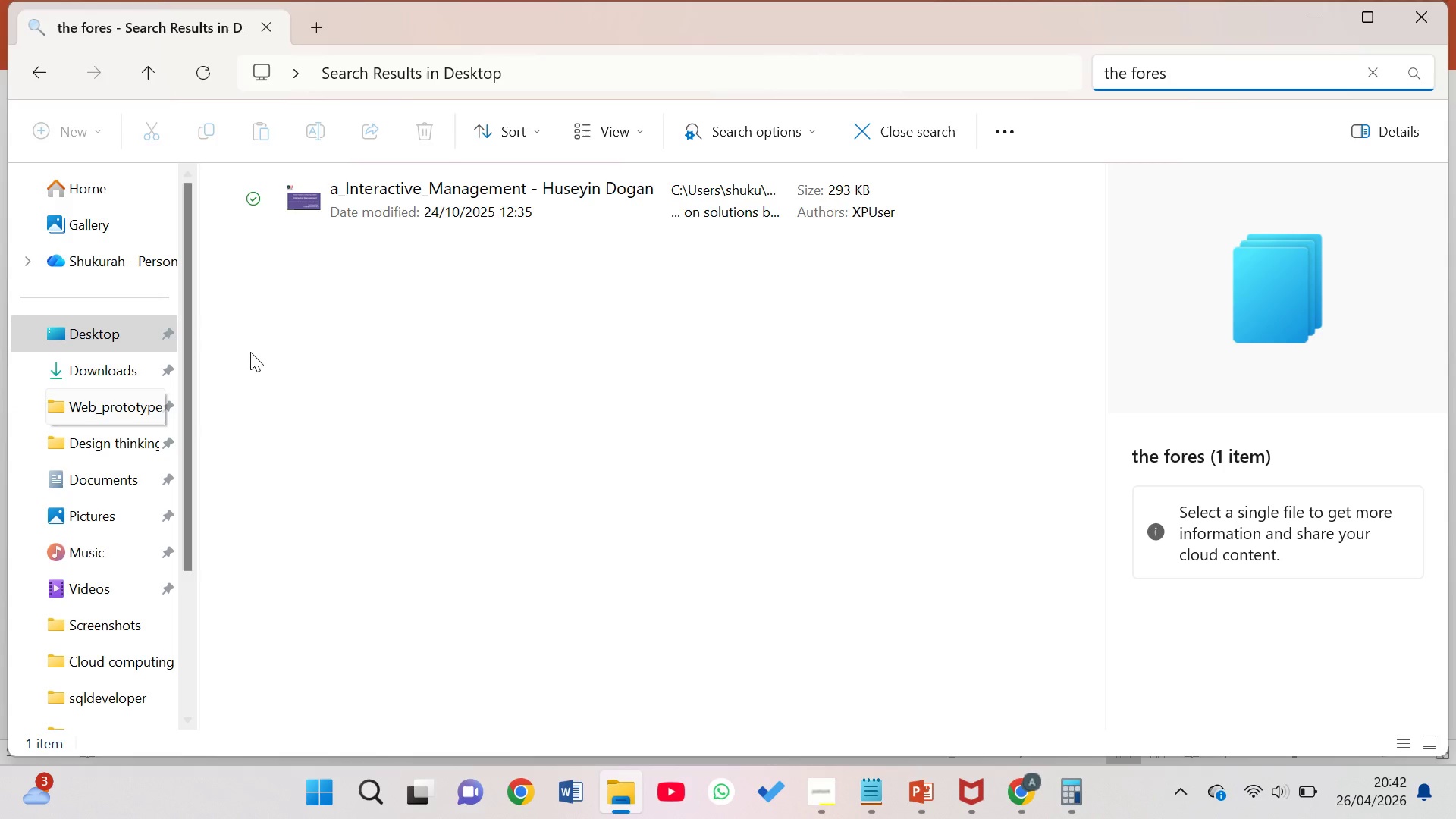 
left_click([127, 475])
 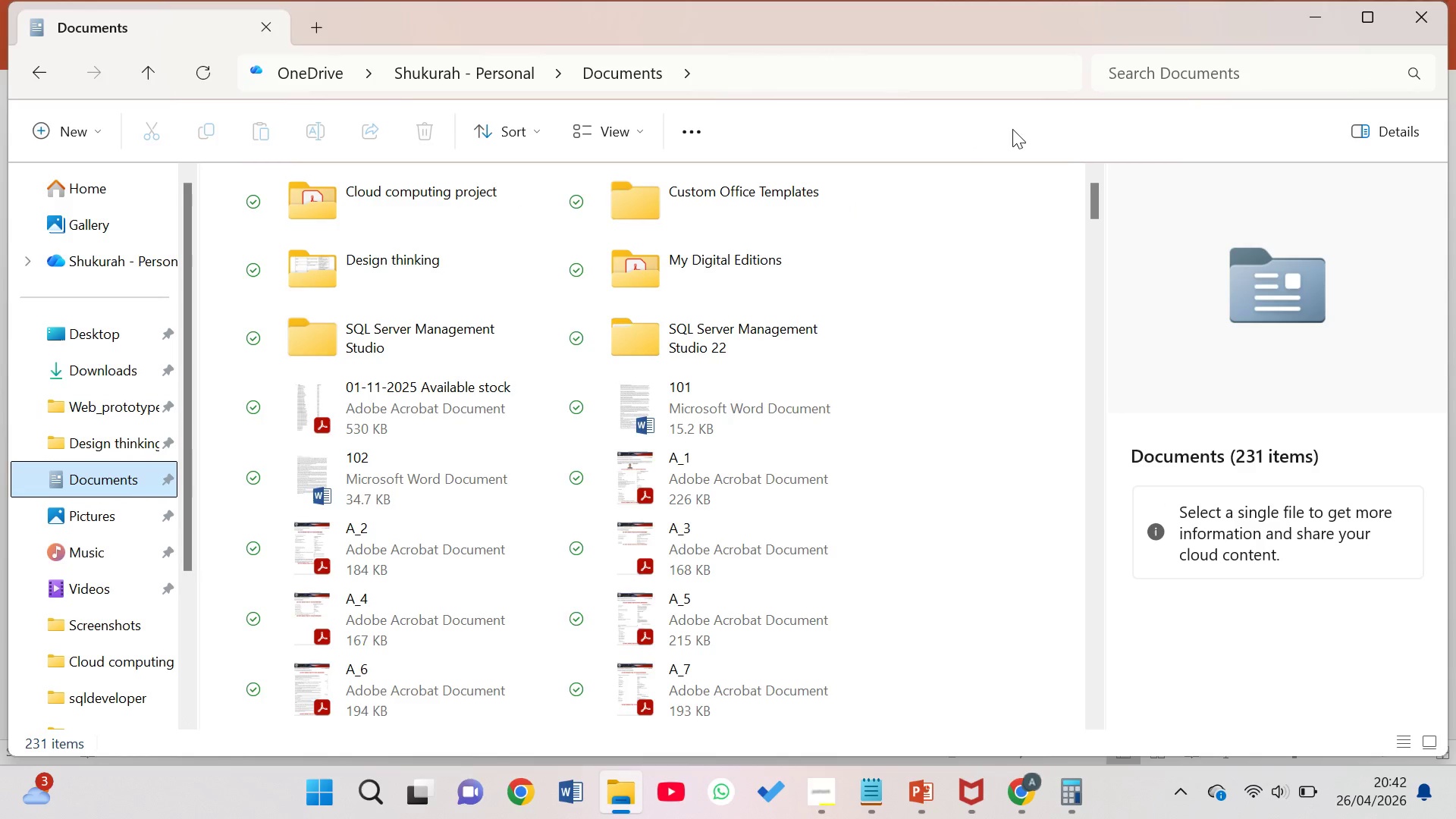 
left_click([1166, 67])
 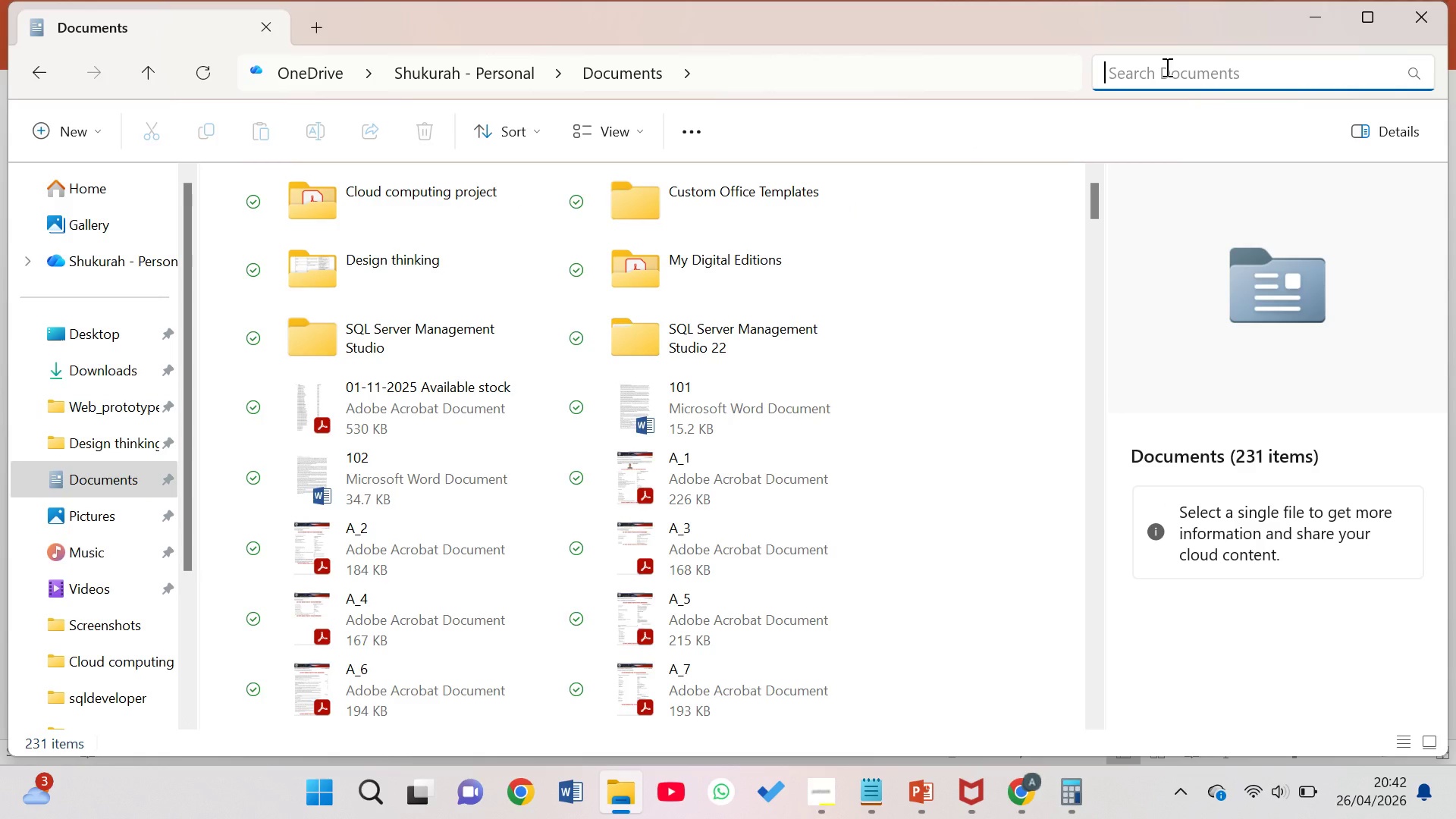 
type(the fores)
 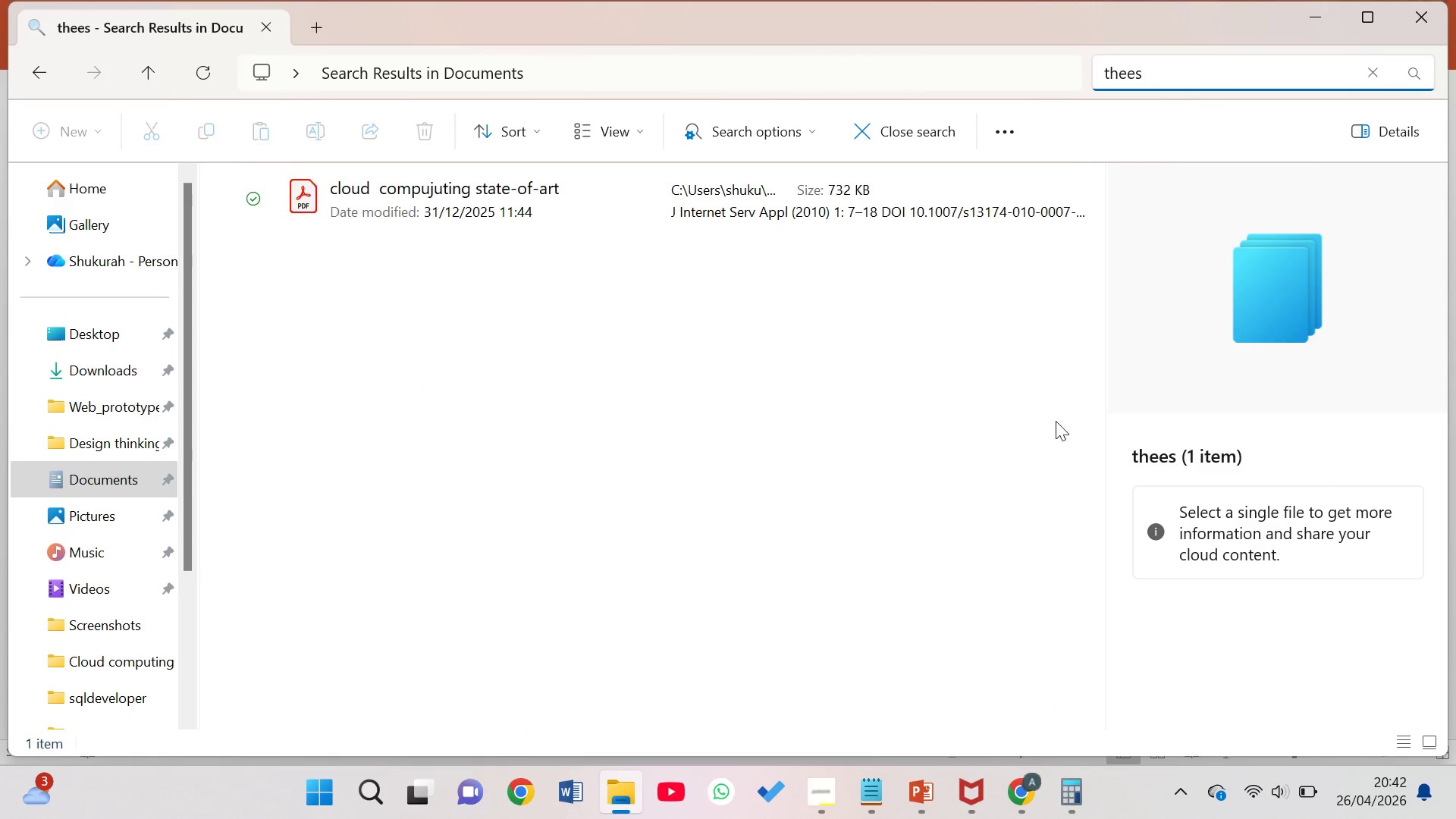 
key(Backspace)
key(Backspace)
type( fore)
 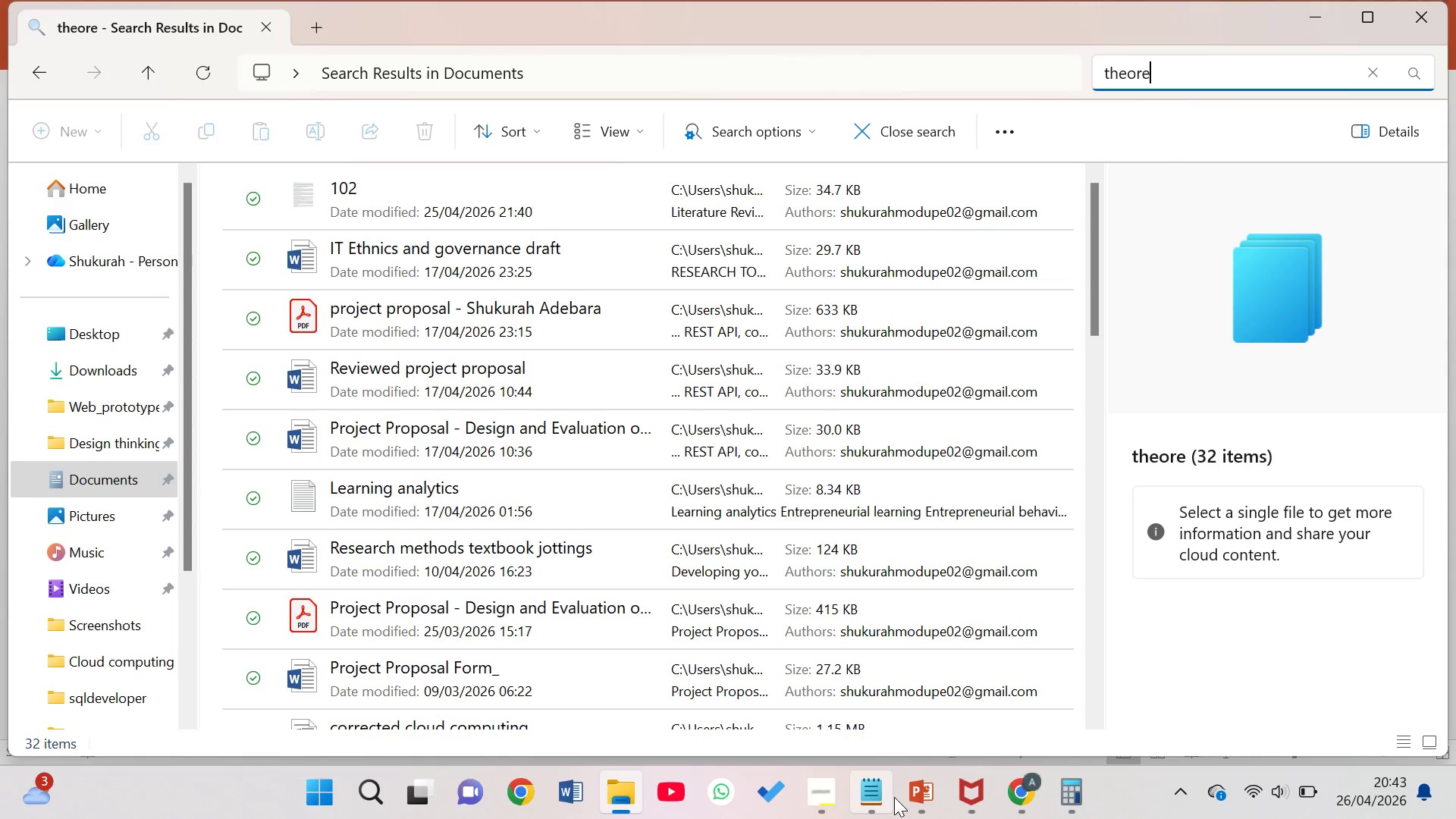 
left_click([924, 708])
 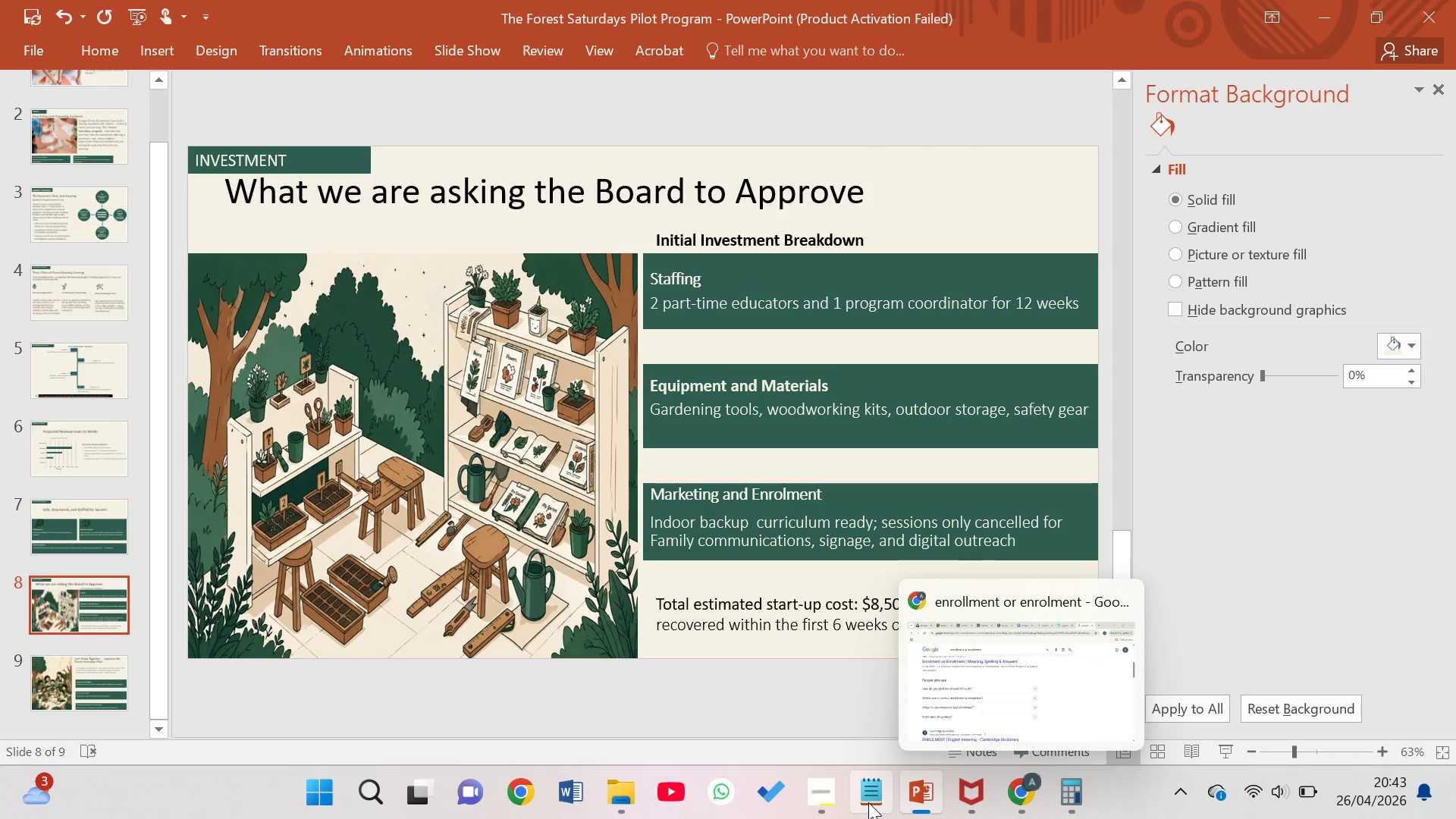 
left_click([863, 707])
 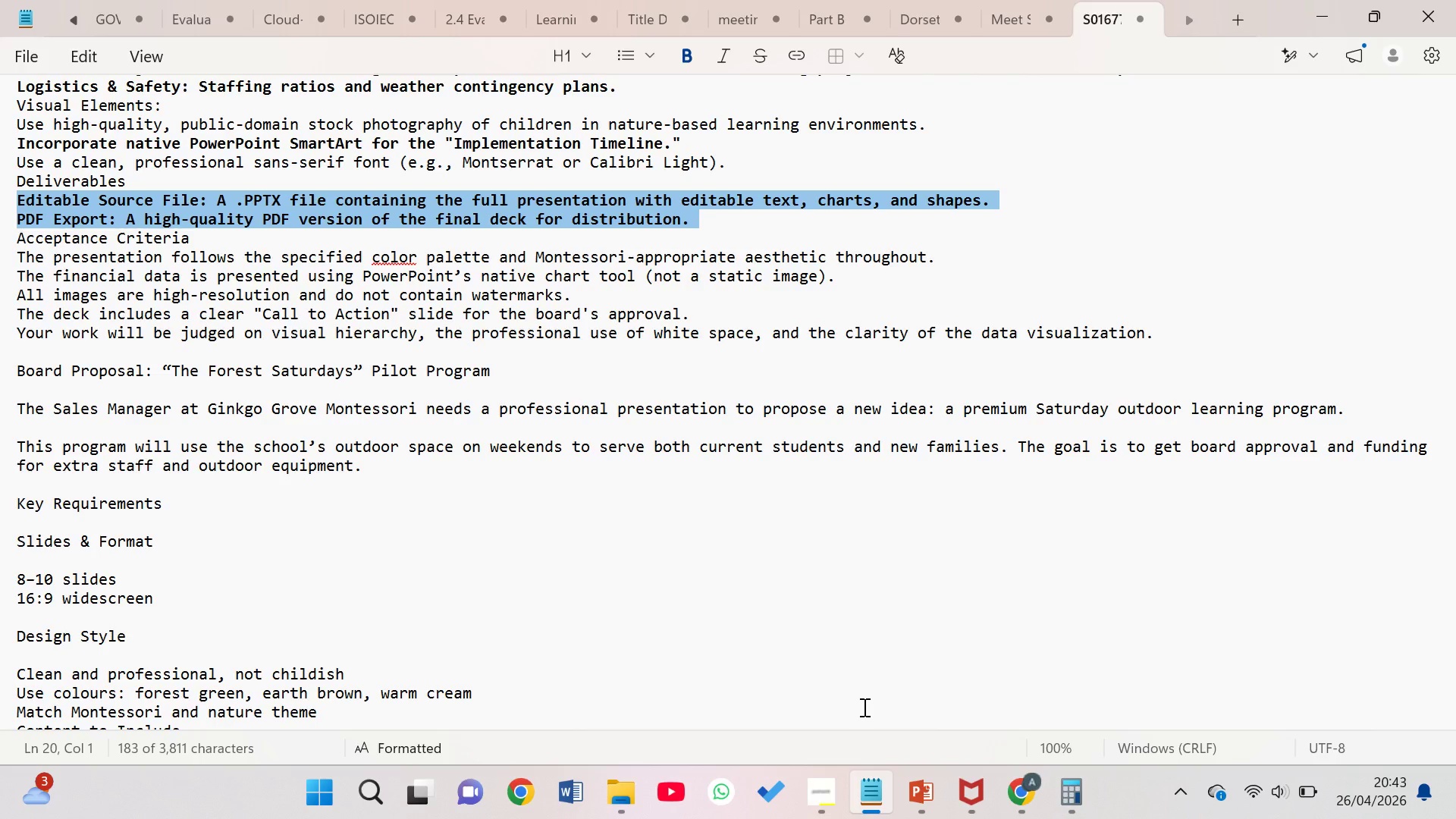 
wait(14.48)
 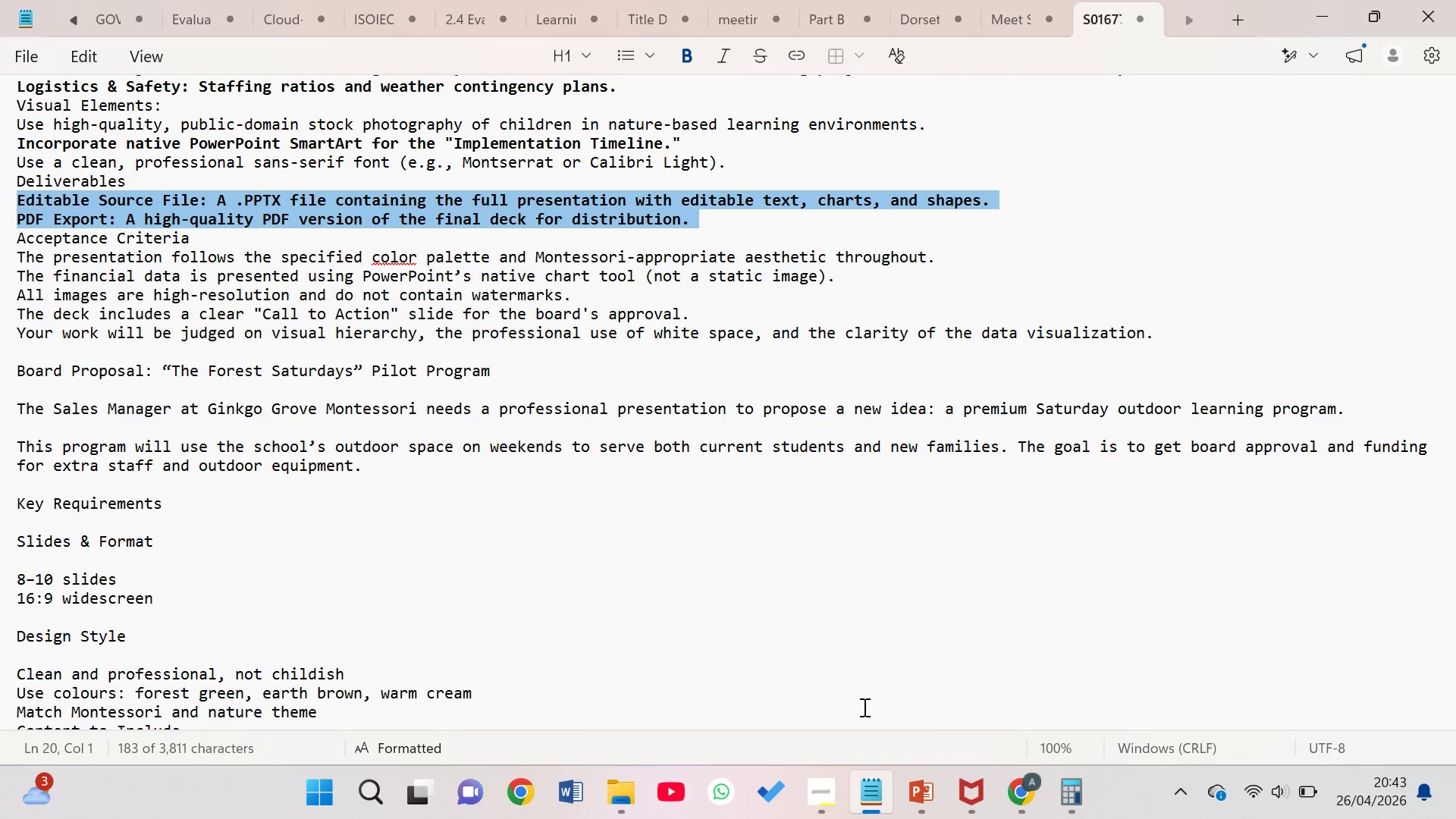 
scroll: coordinate [186, 488], scroll_direction: down, amount: 1.0
 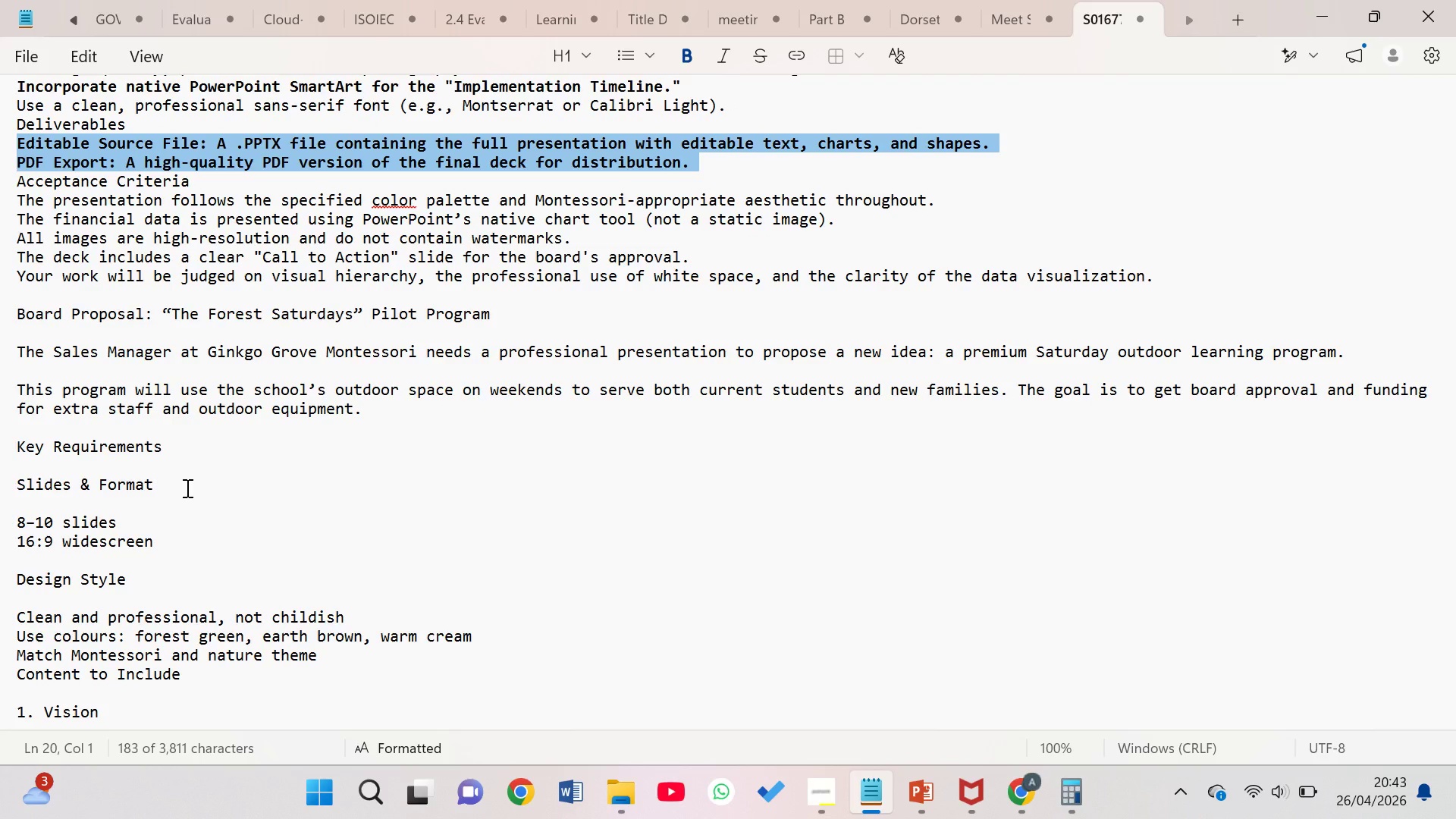 
scroll: coordinate [186, 488], scroll_direction: up, amount: 2.0
 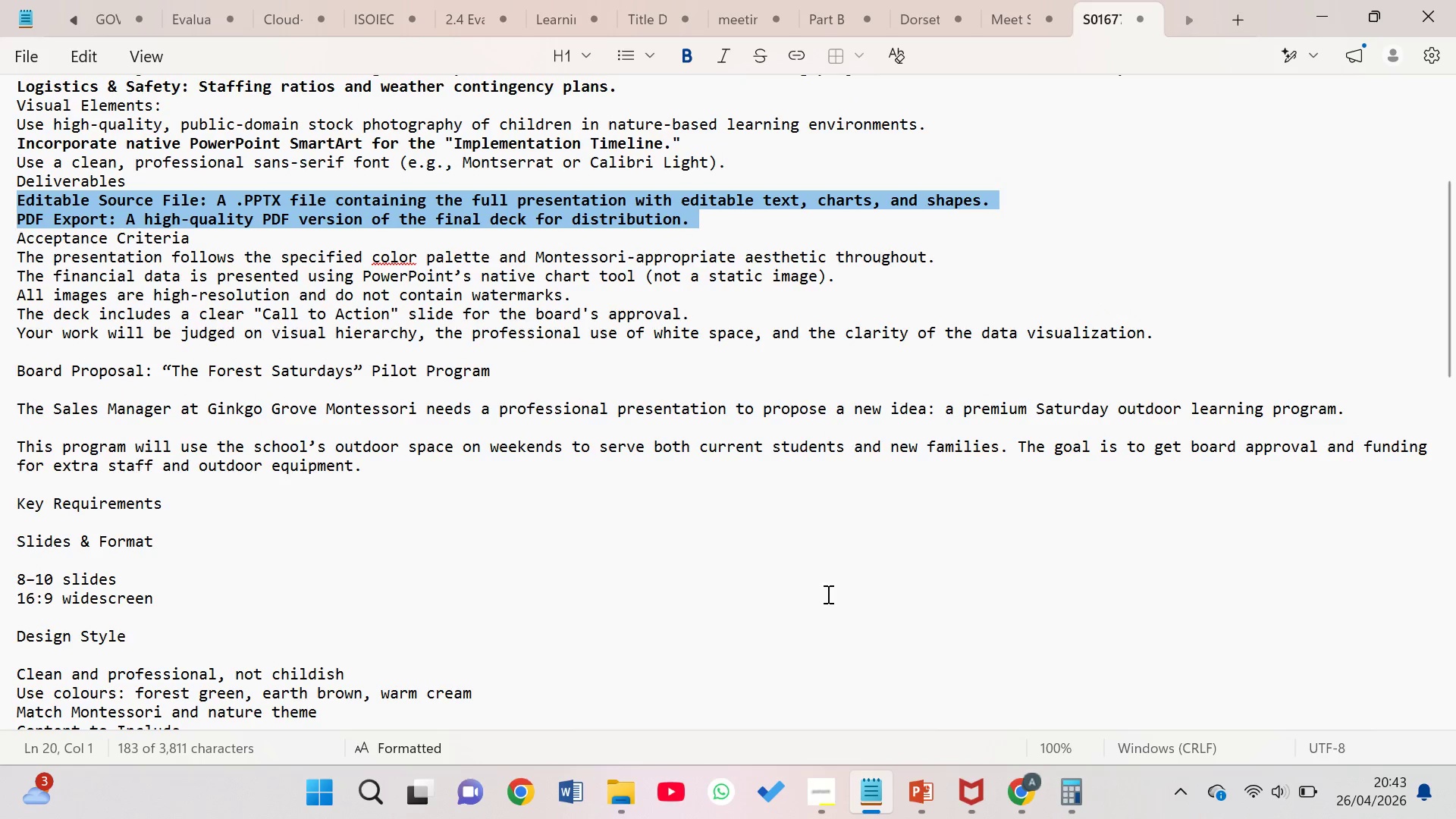 
left_click([922, 803])
 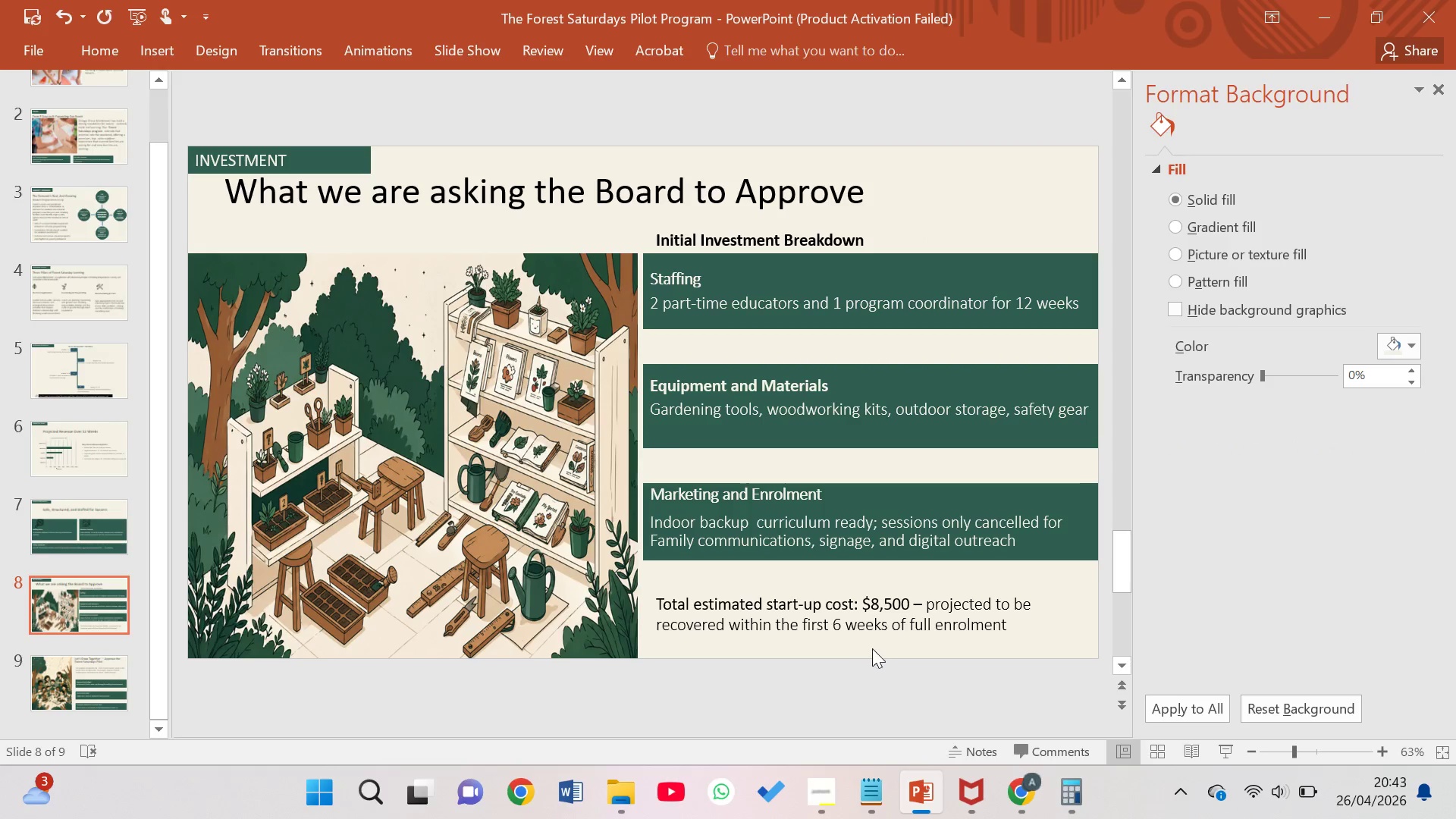 
left_click([602, 491])
 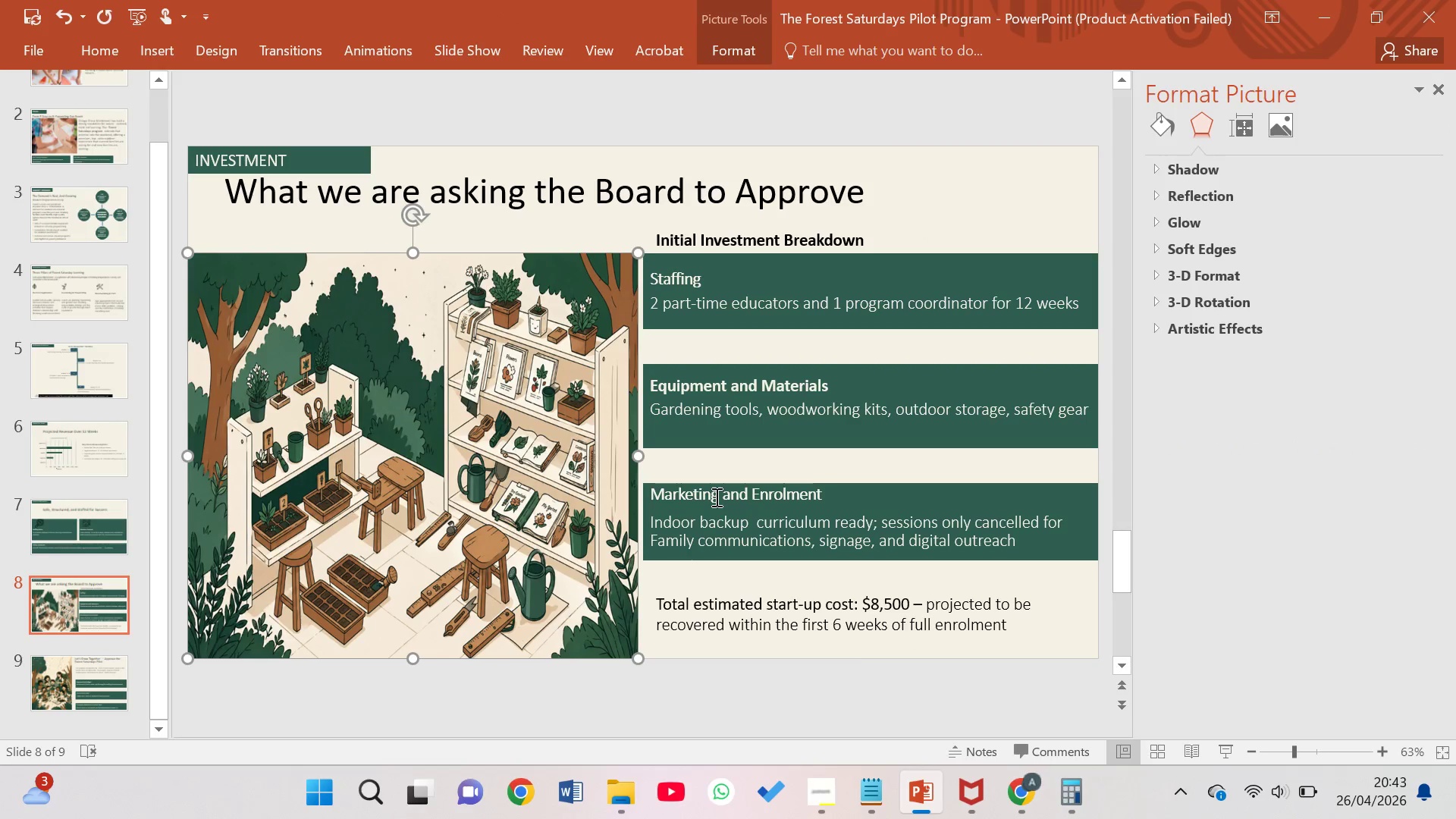 
left_click([715, 497])
 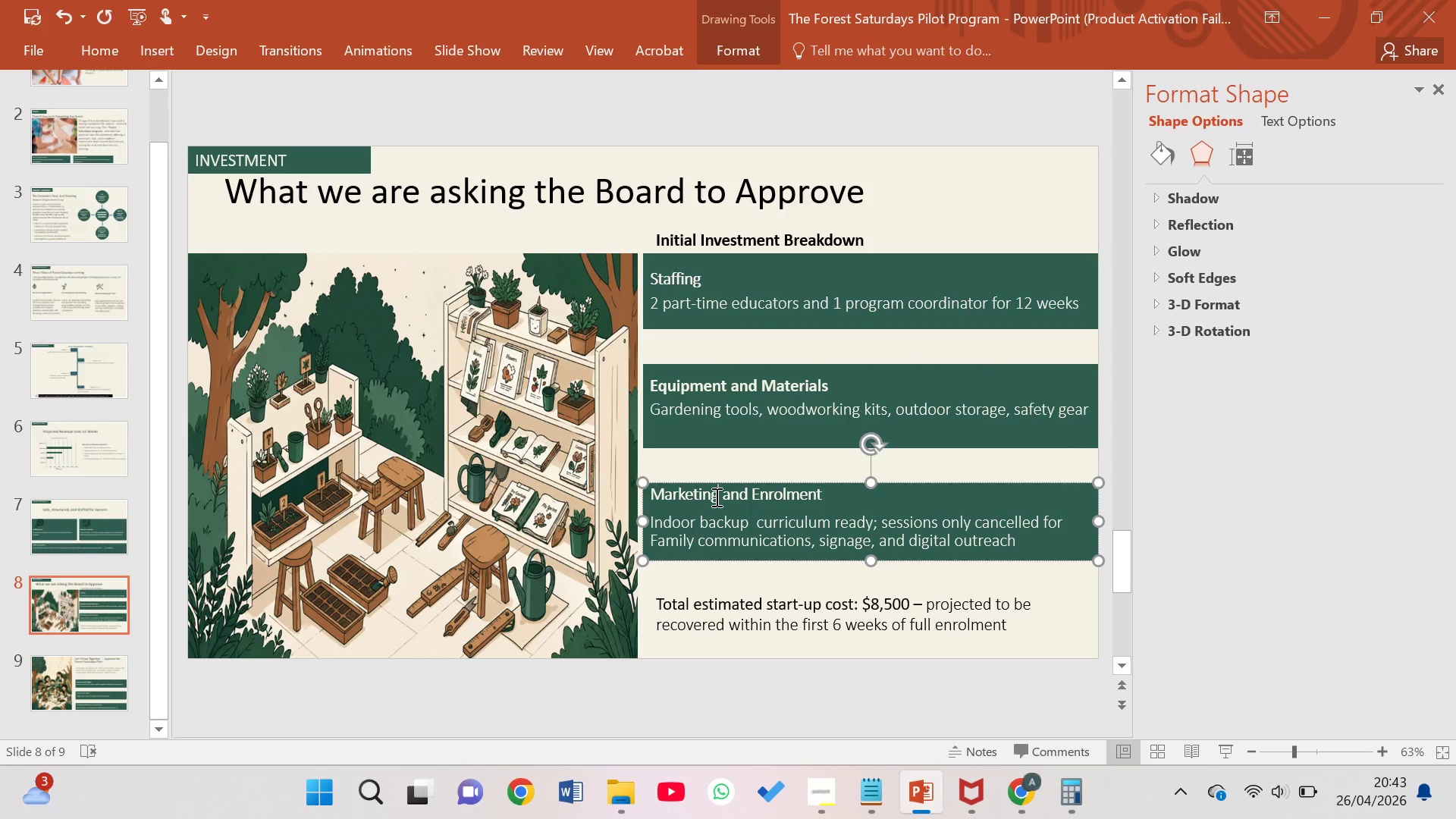 
key(Control+S)
 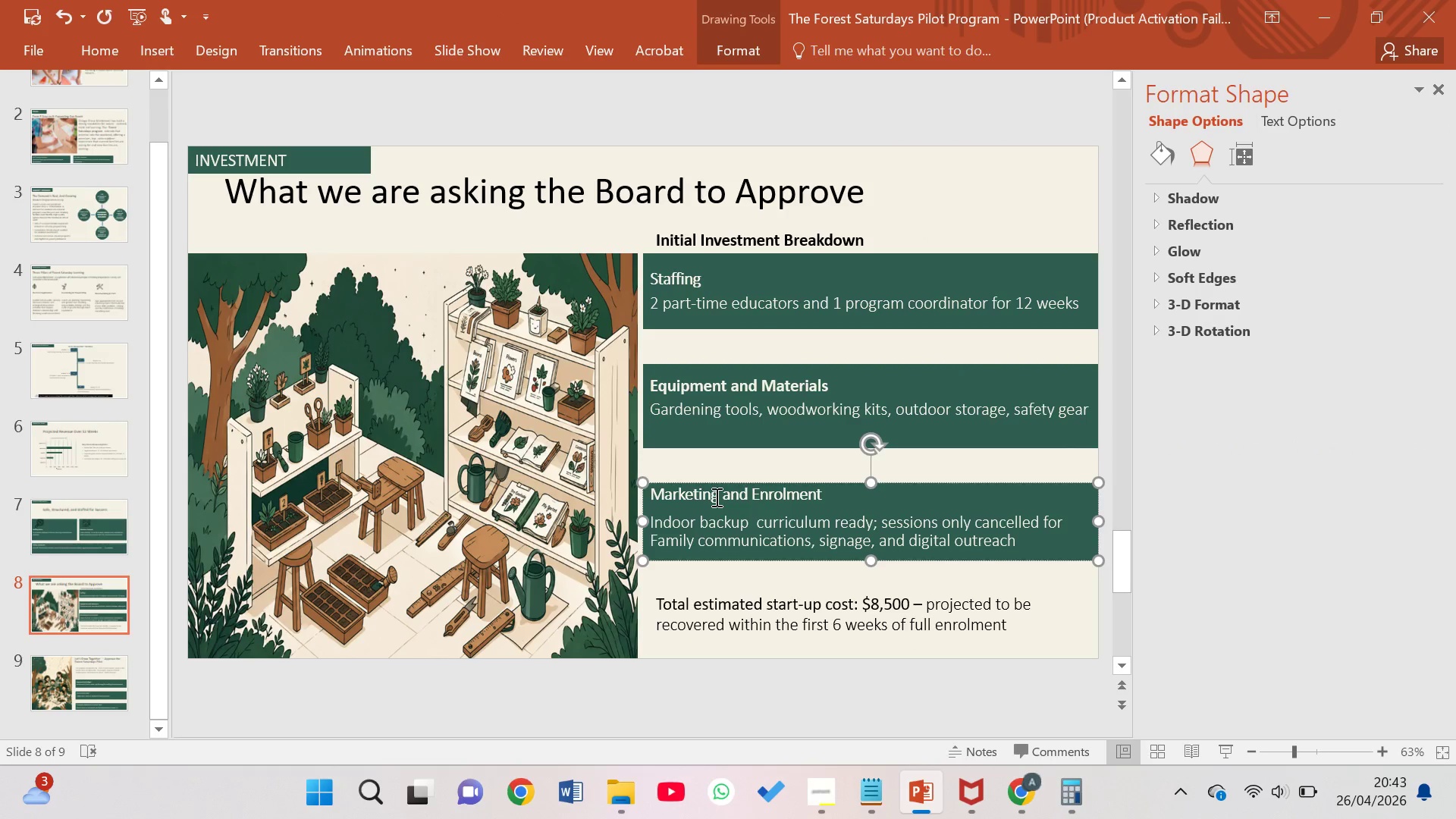 
hold_key(key=ControlLeft, duration=0.33)
 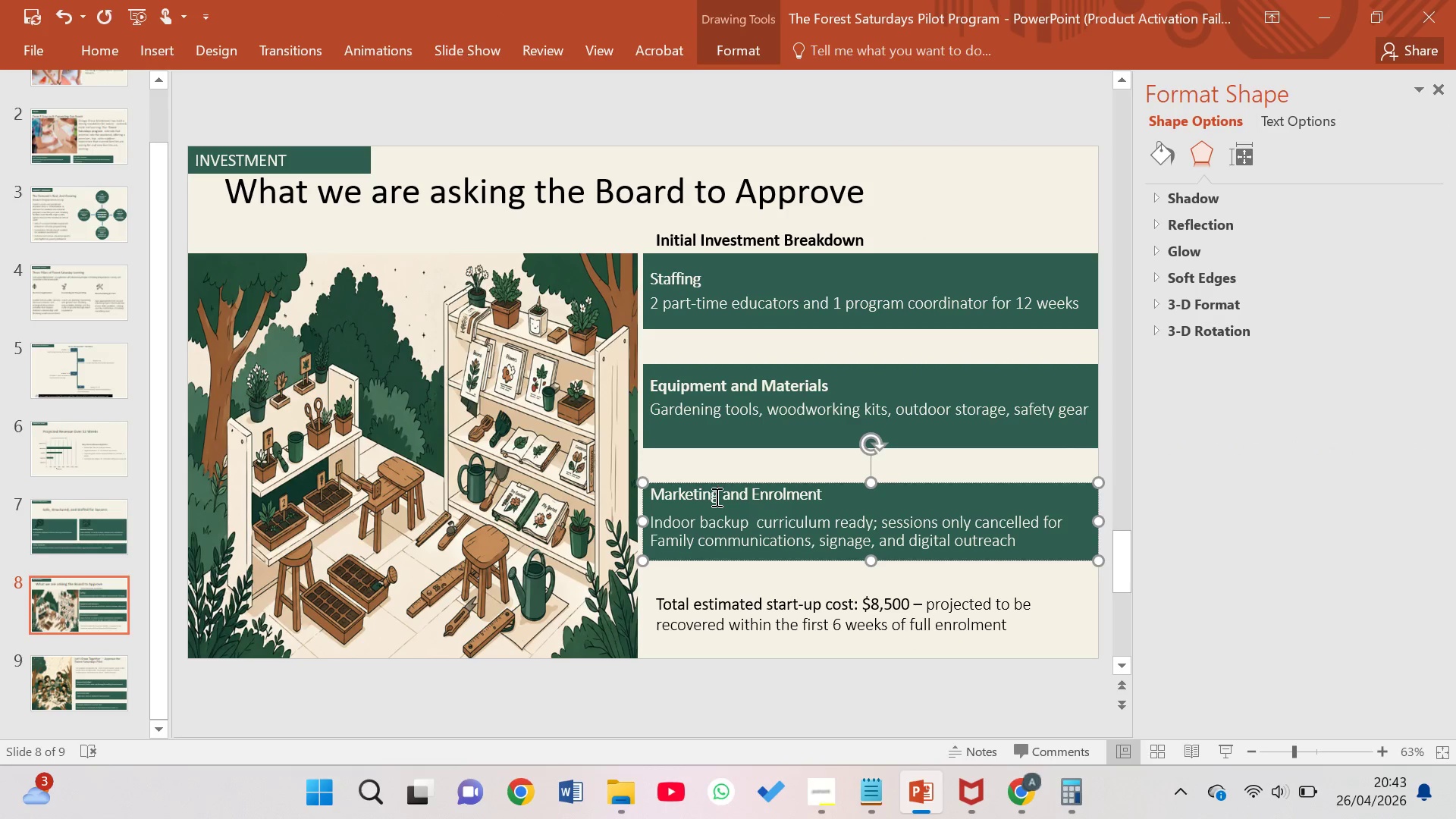 
hold_key(key=S, duration=0.36)
 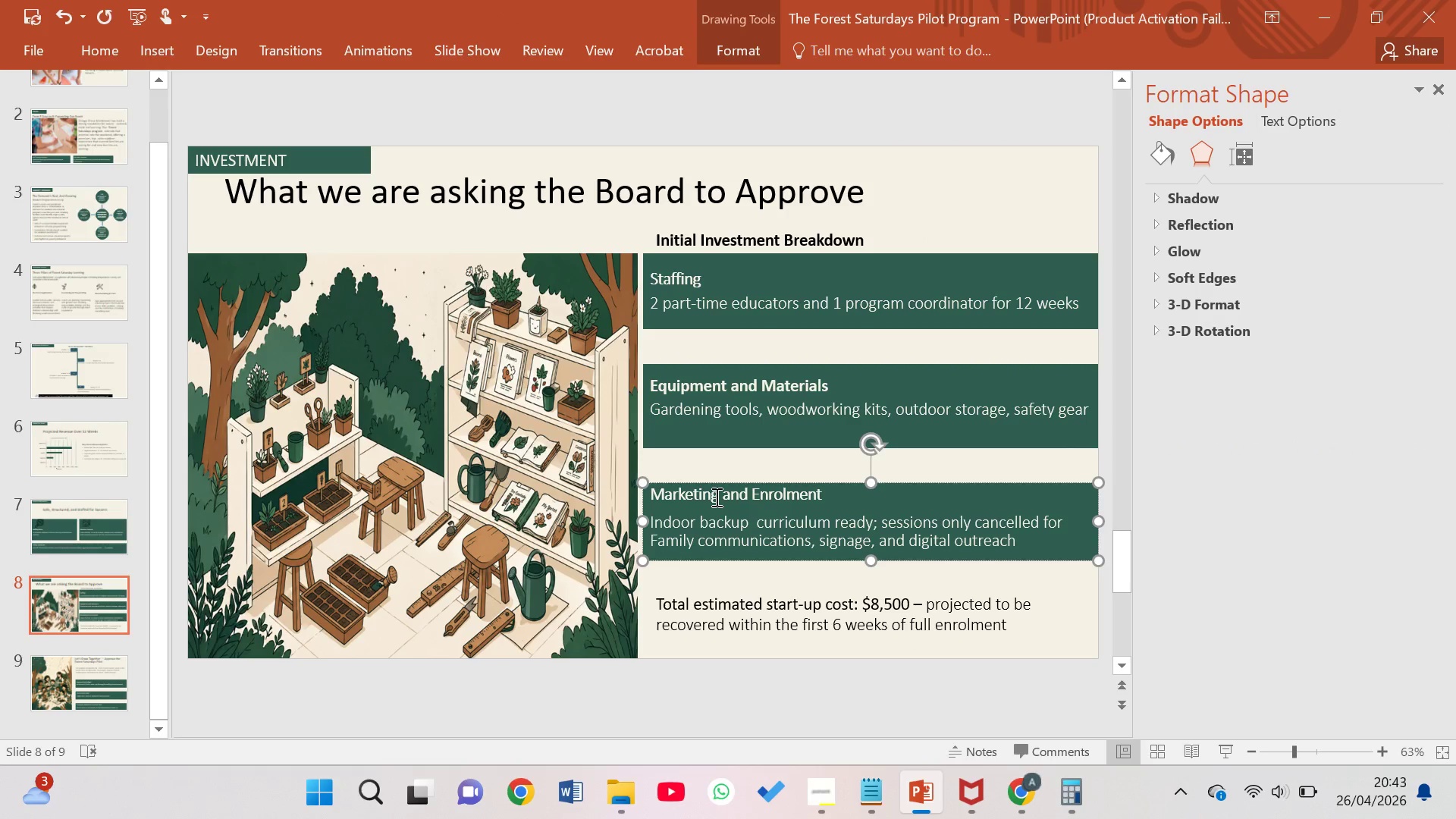 
key(Control+S)
 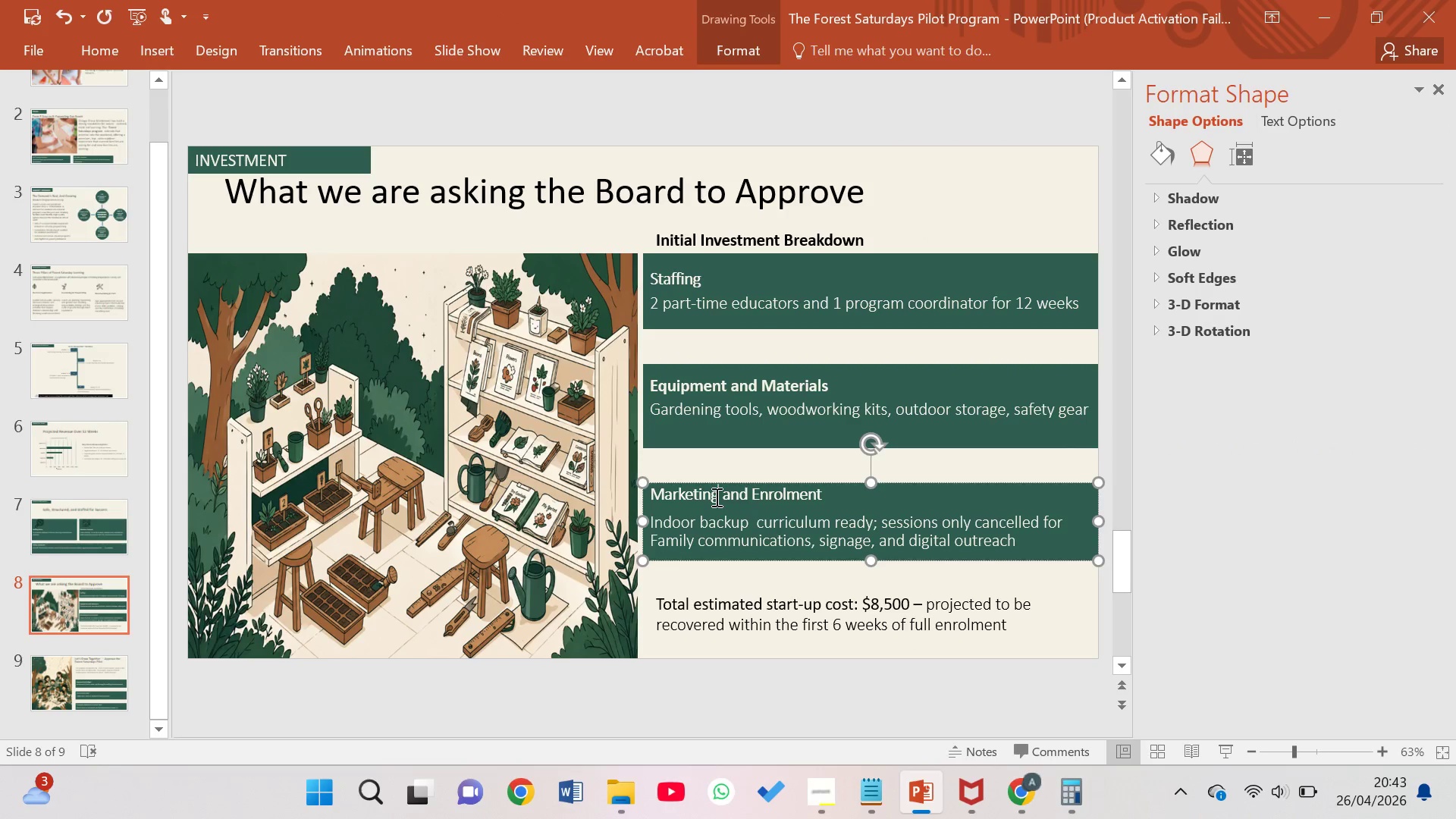 
key(Control+S)
 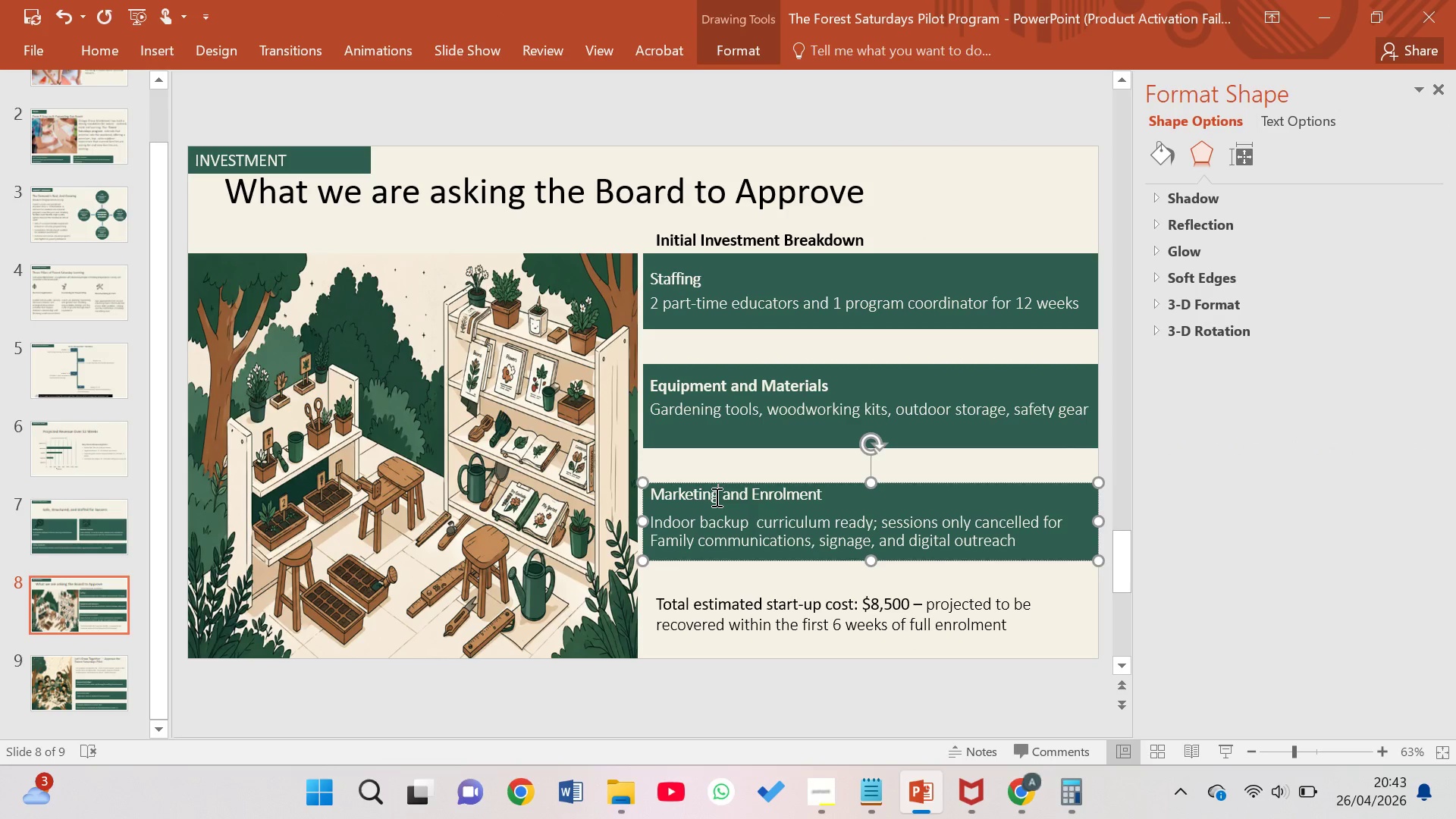 
key(Control+S)
 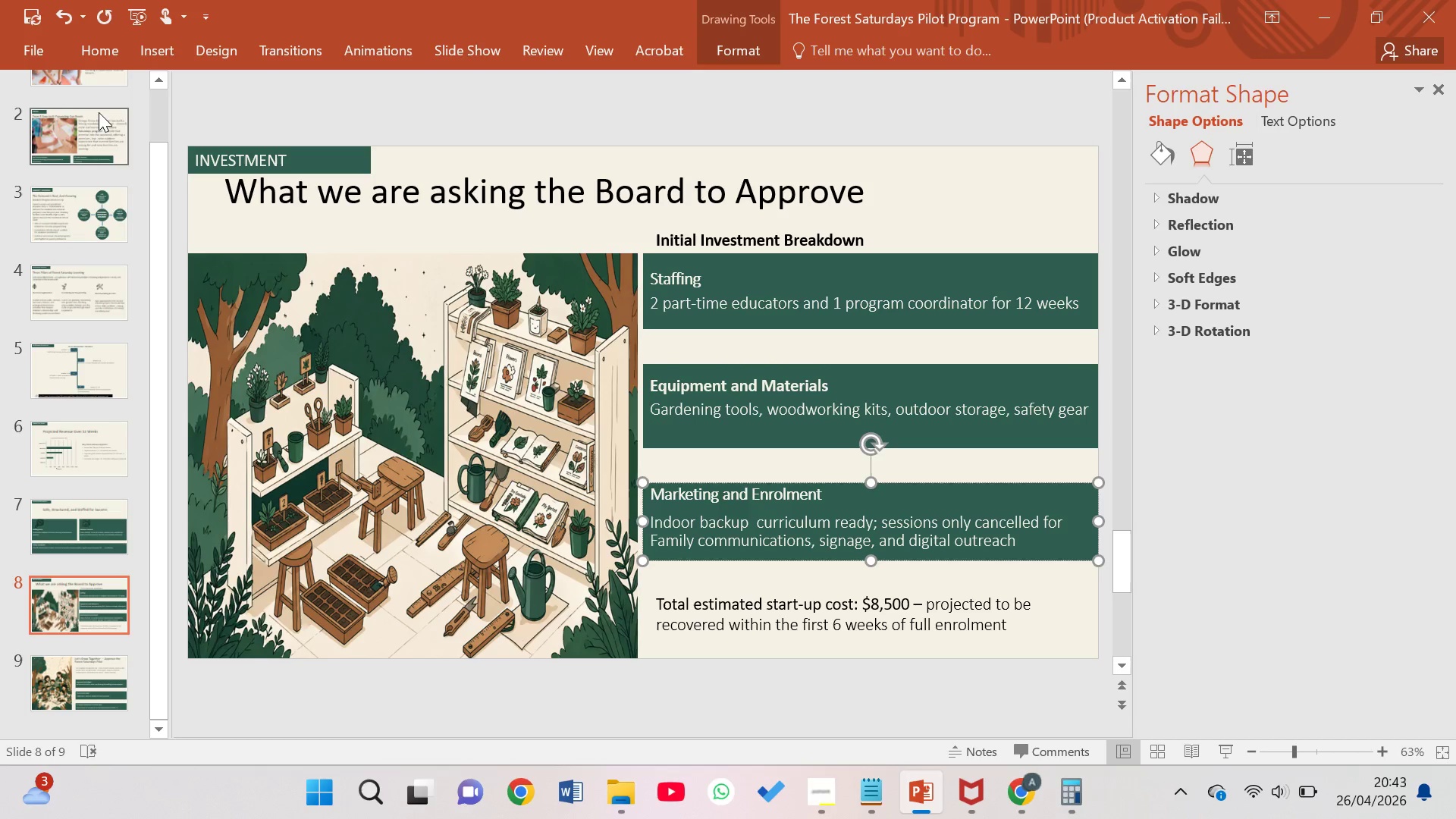 
left_click([37, 42])
 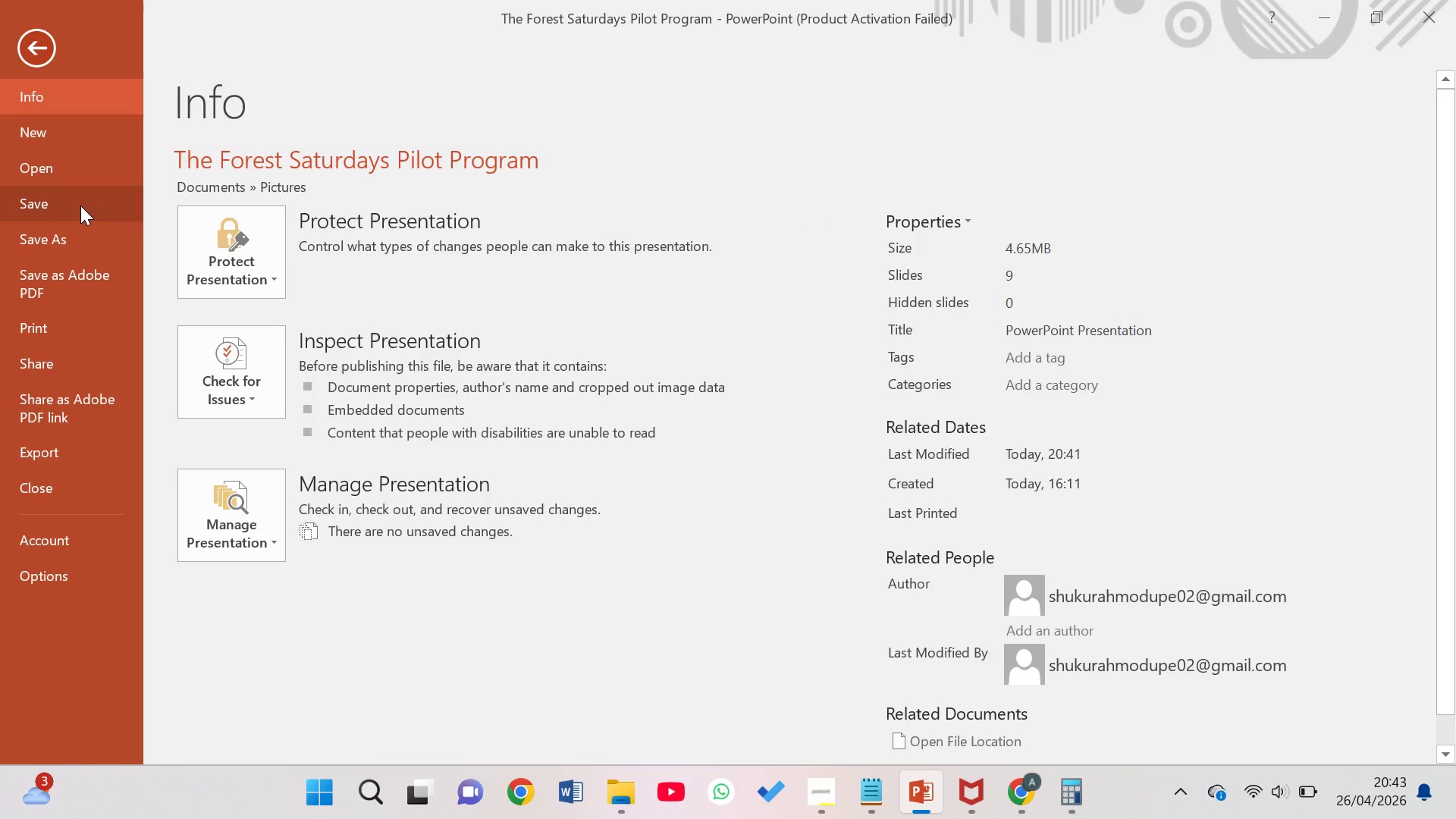 
left_click([75, 234])
 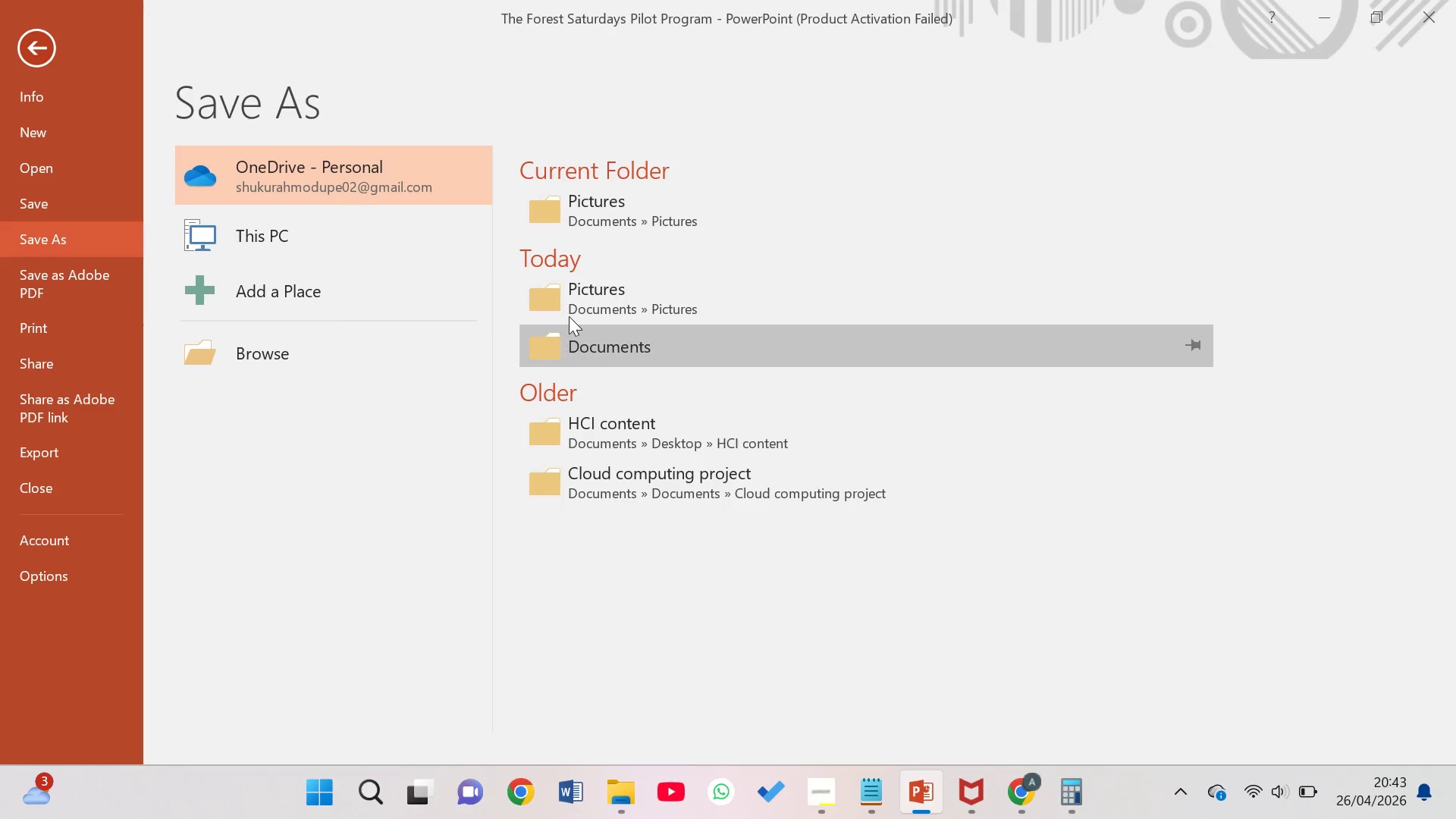 
left_click([588, 350])
 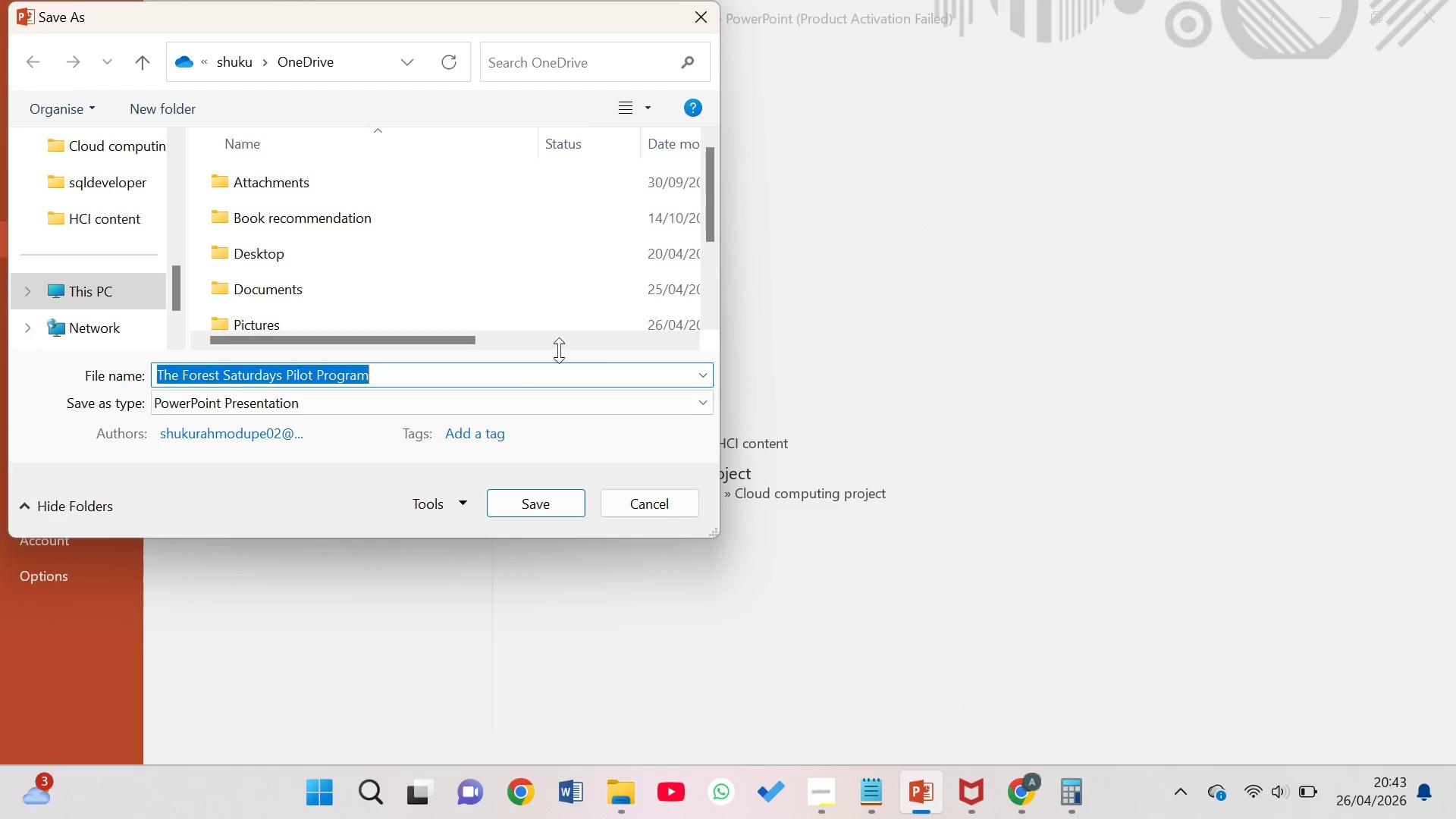 
left_click([509, 373])
 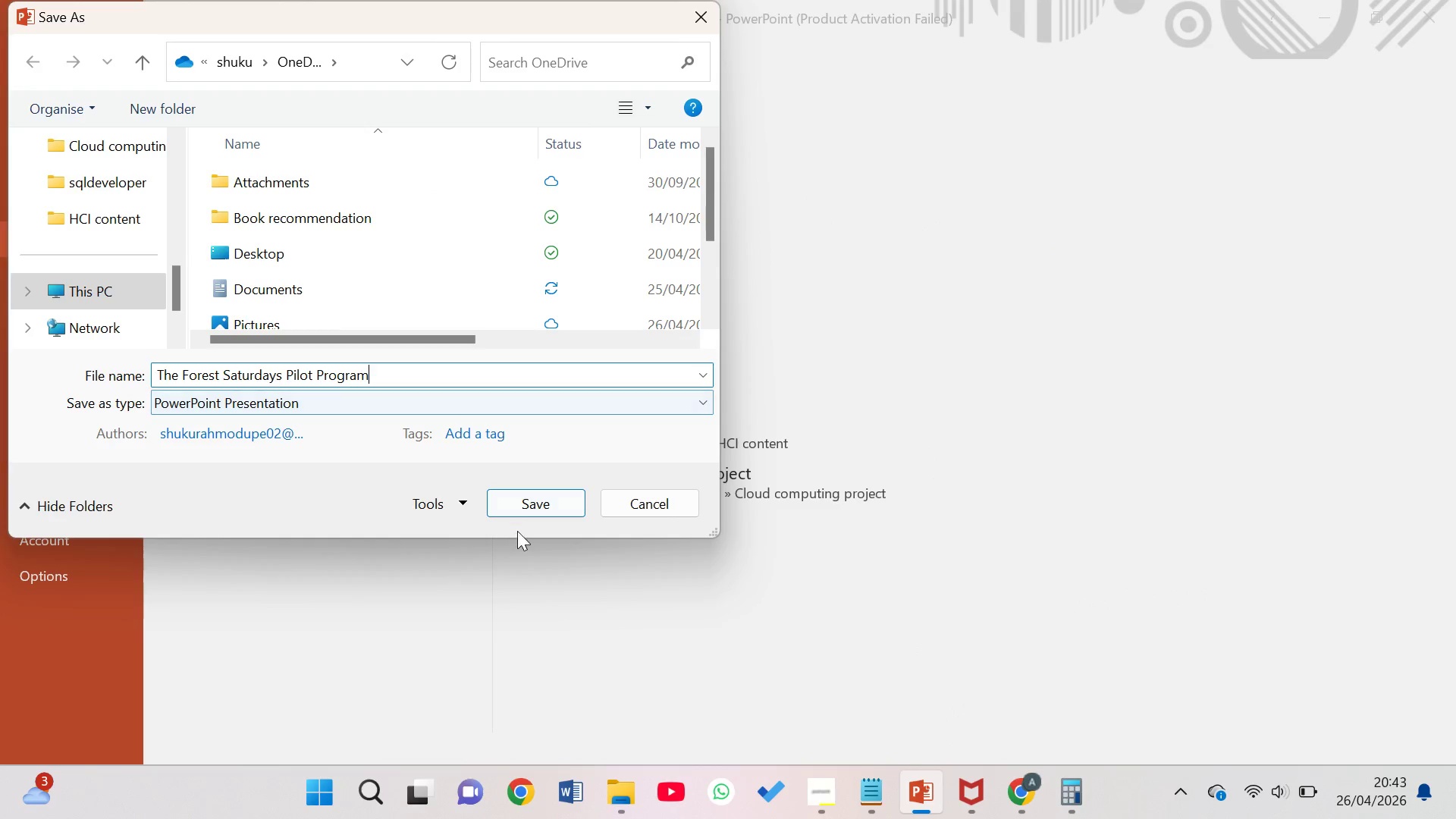 
left_click([526, 507])
 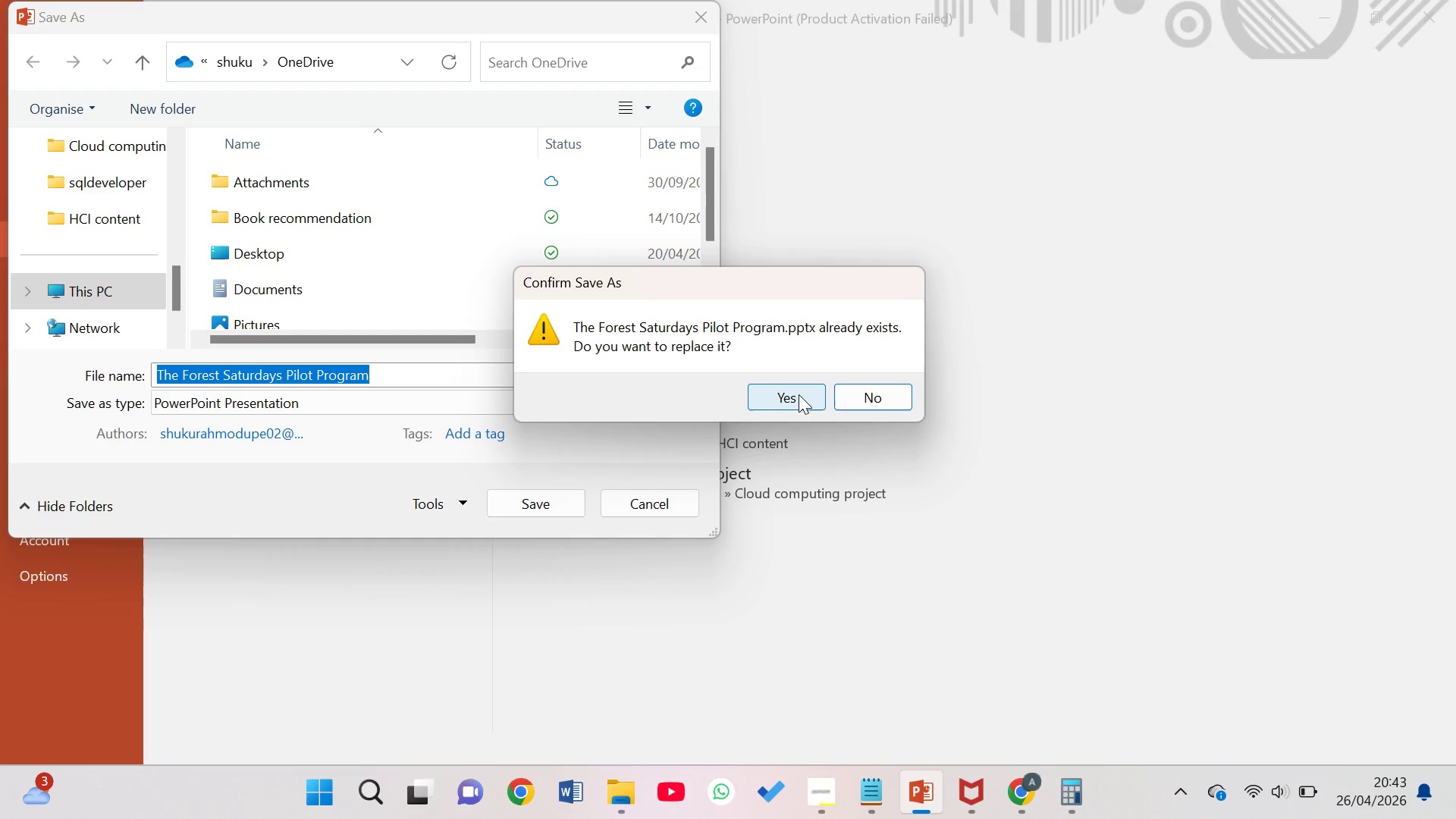 
left_click([799, 394])
 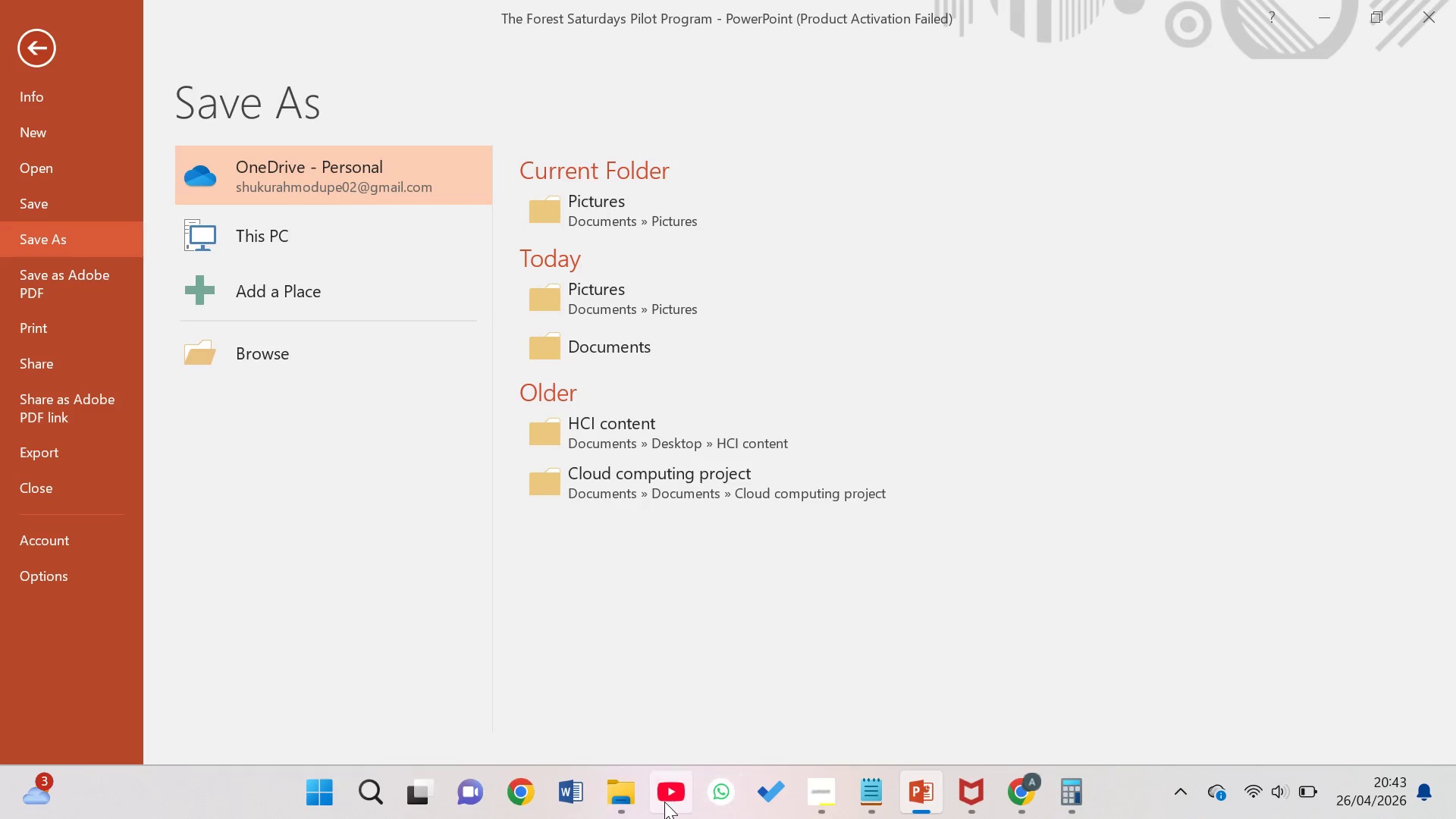 
mouse_move([651, 786])
 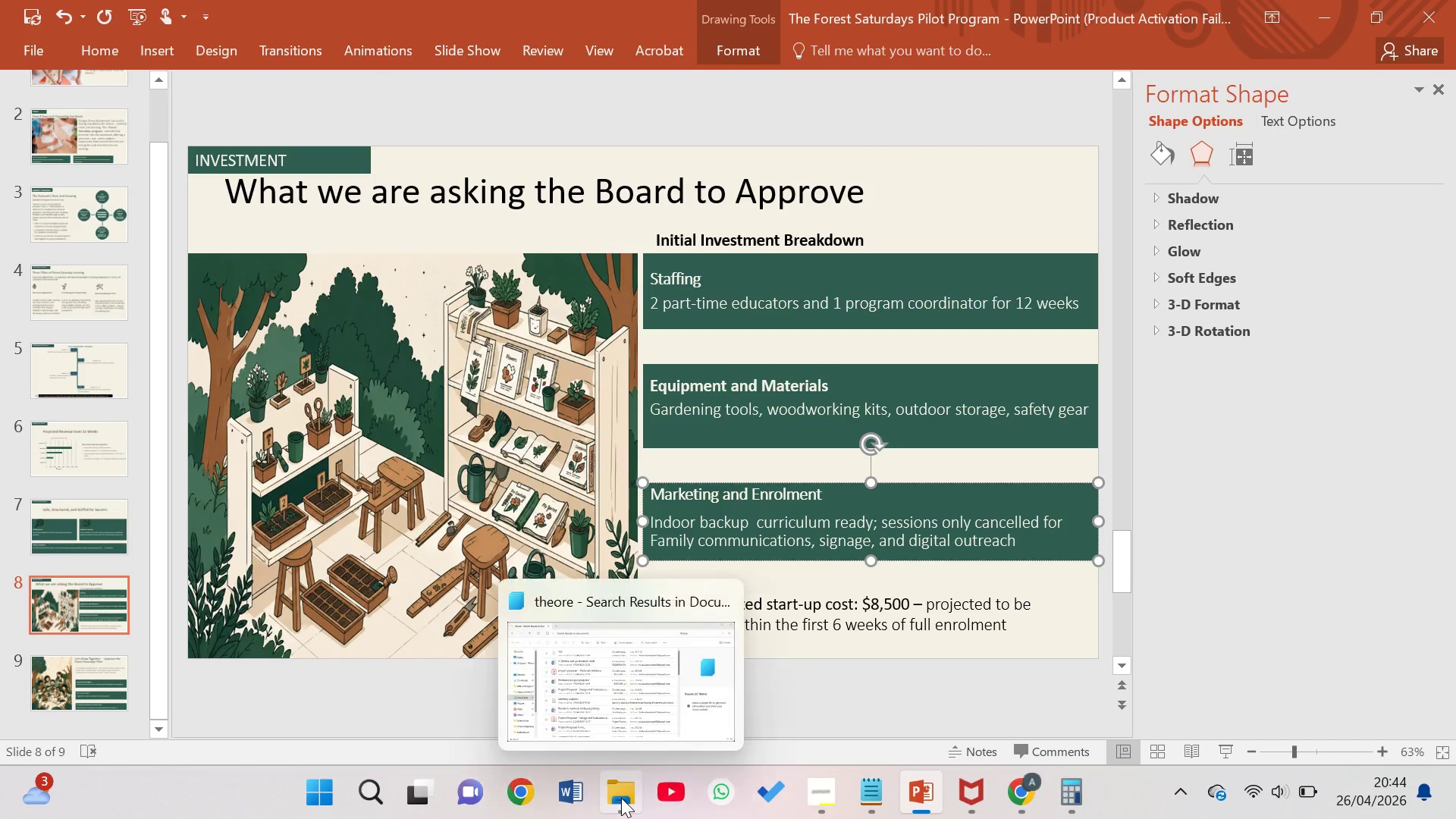 
left_click([621, 700])
 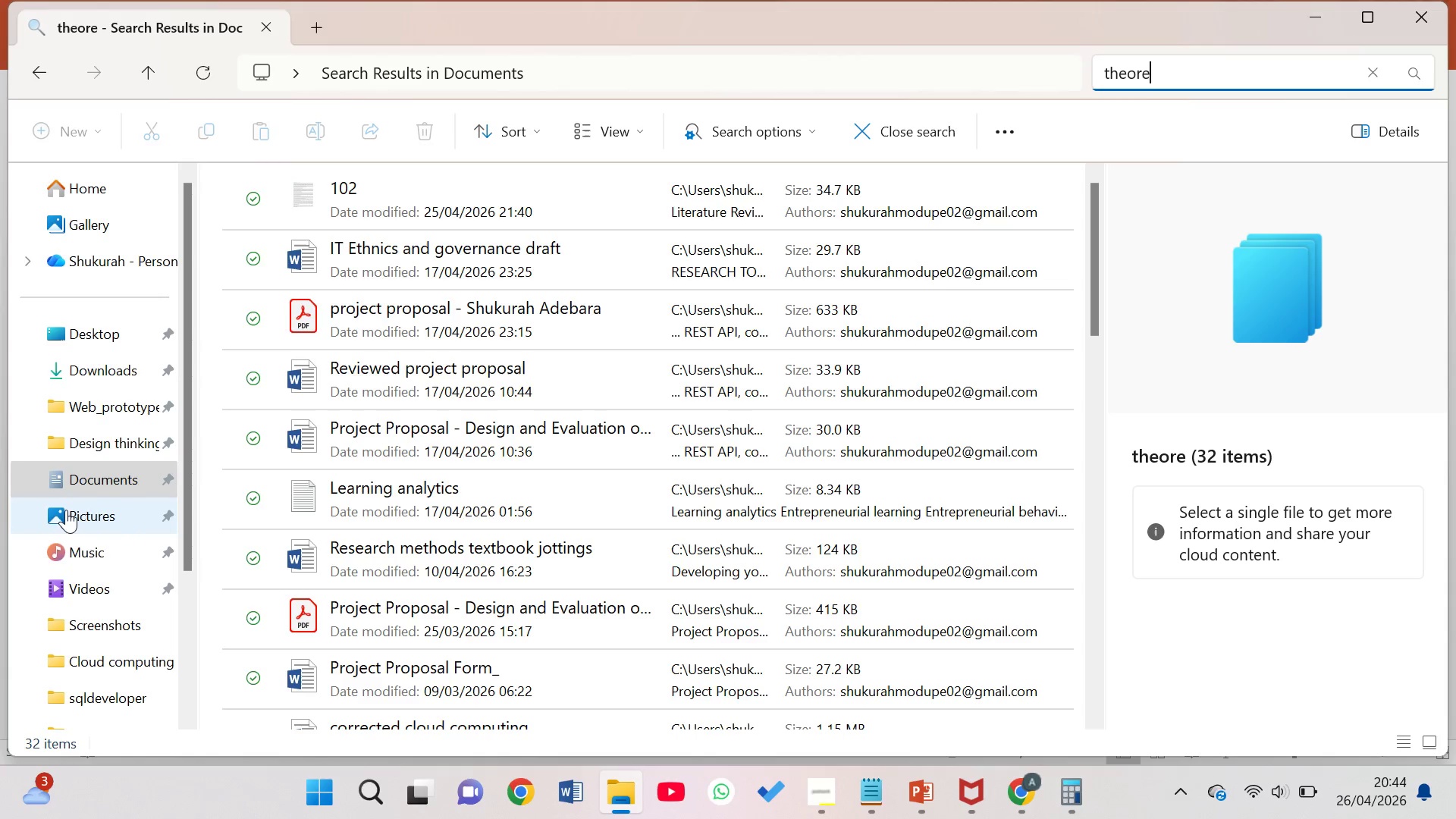 
left_click([95, 481])
 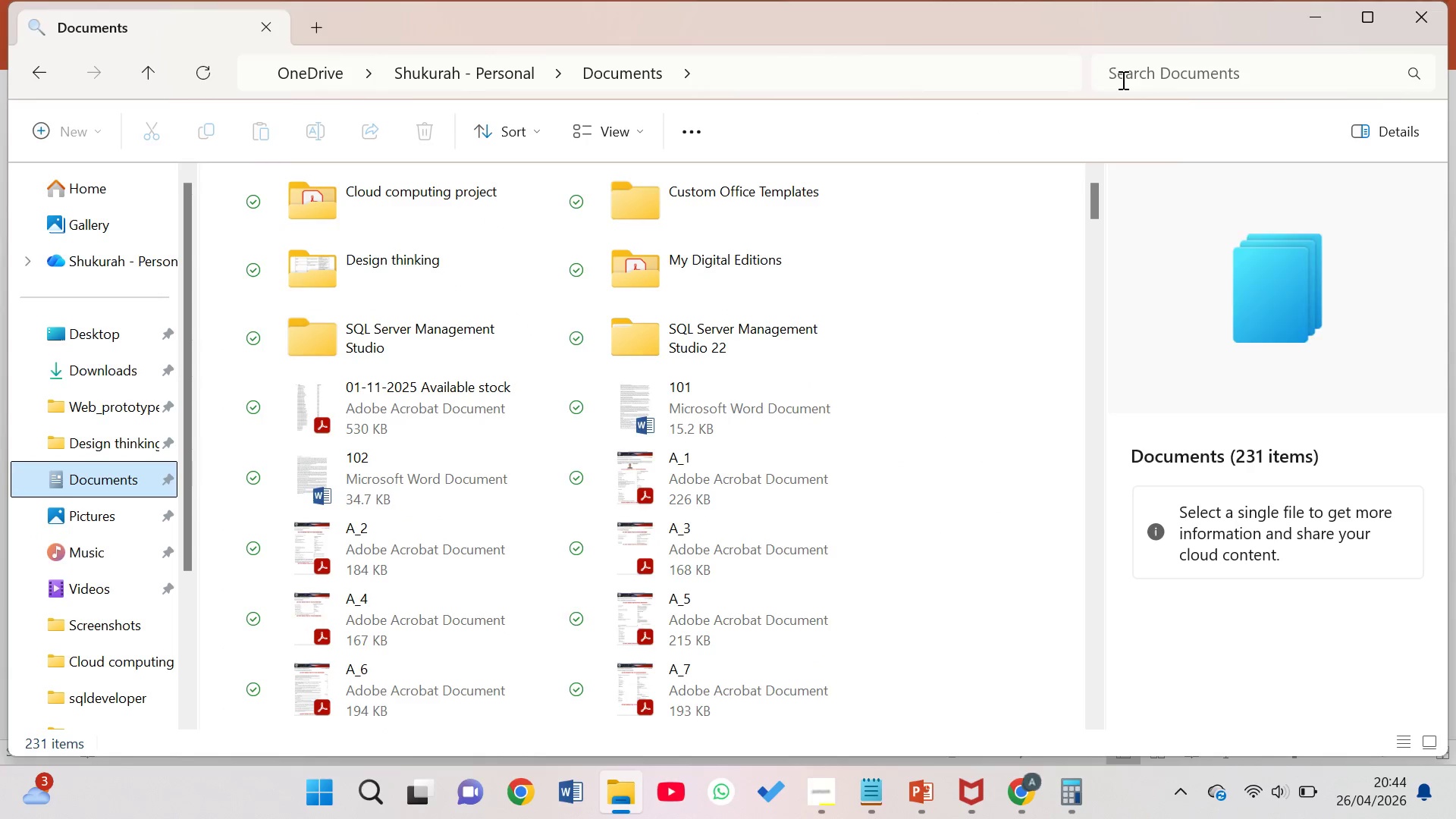 
left_click([1139, 82])
 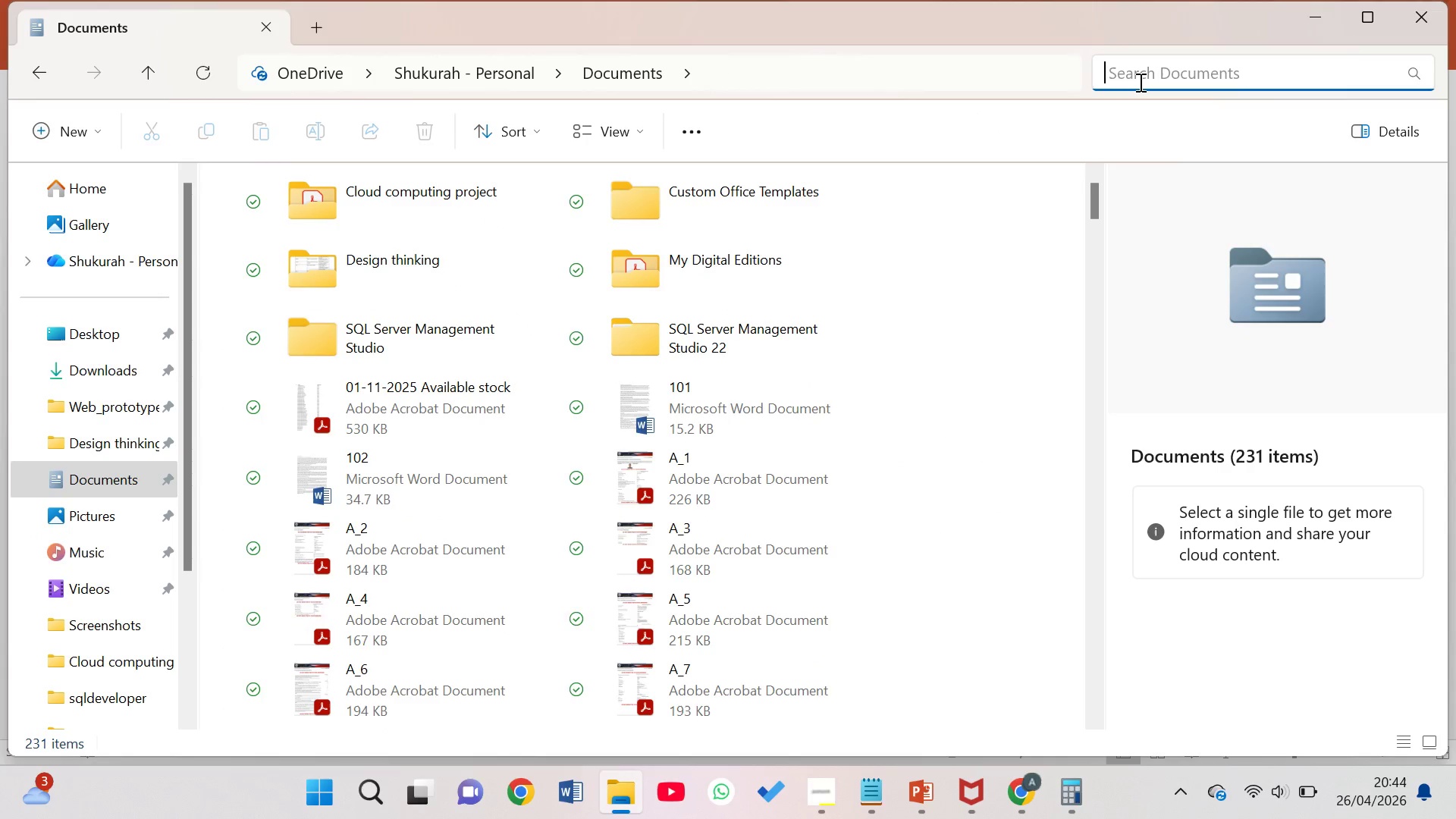 
type(the fores)
 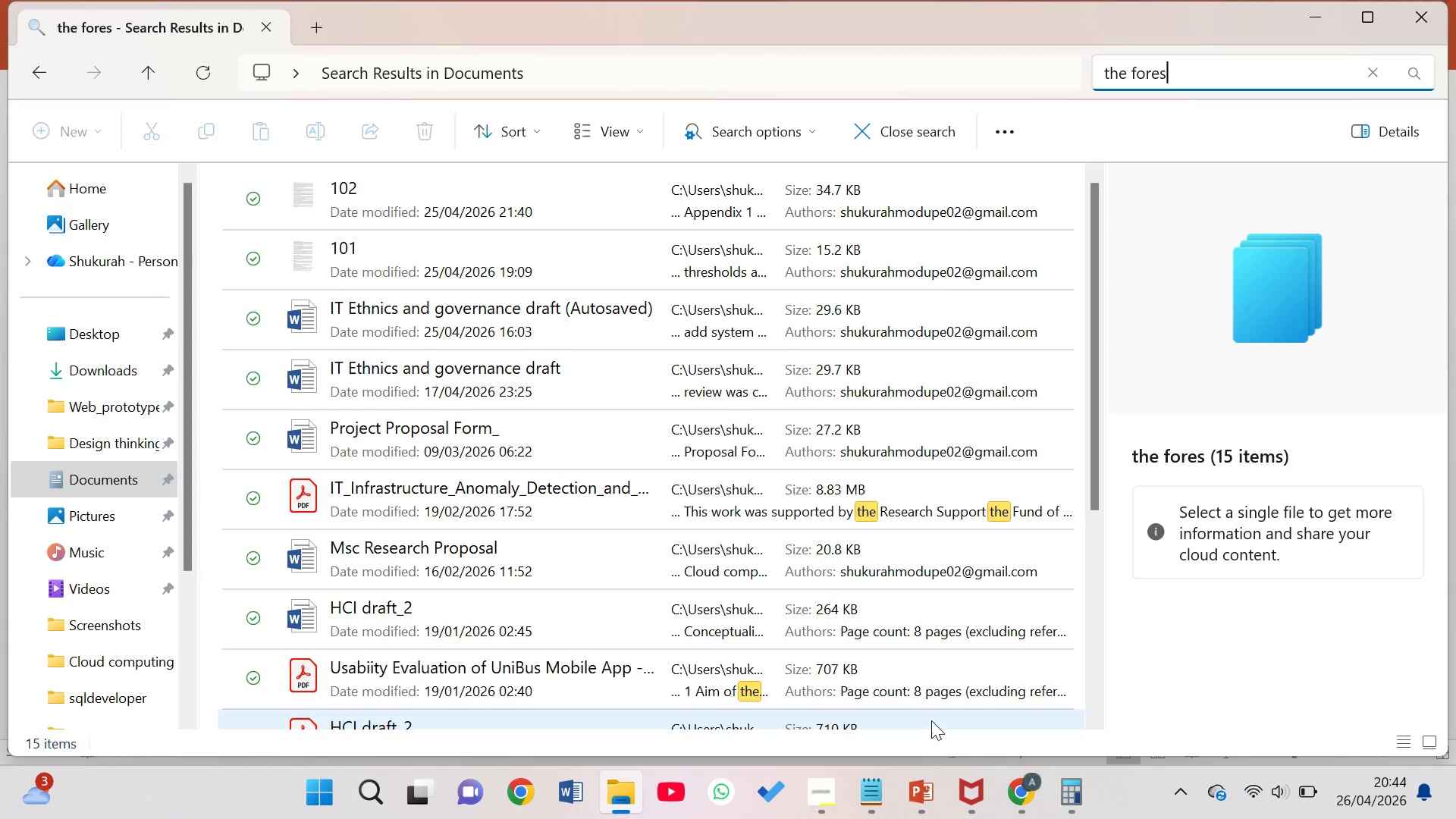 